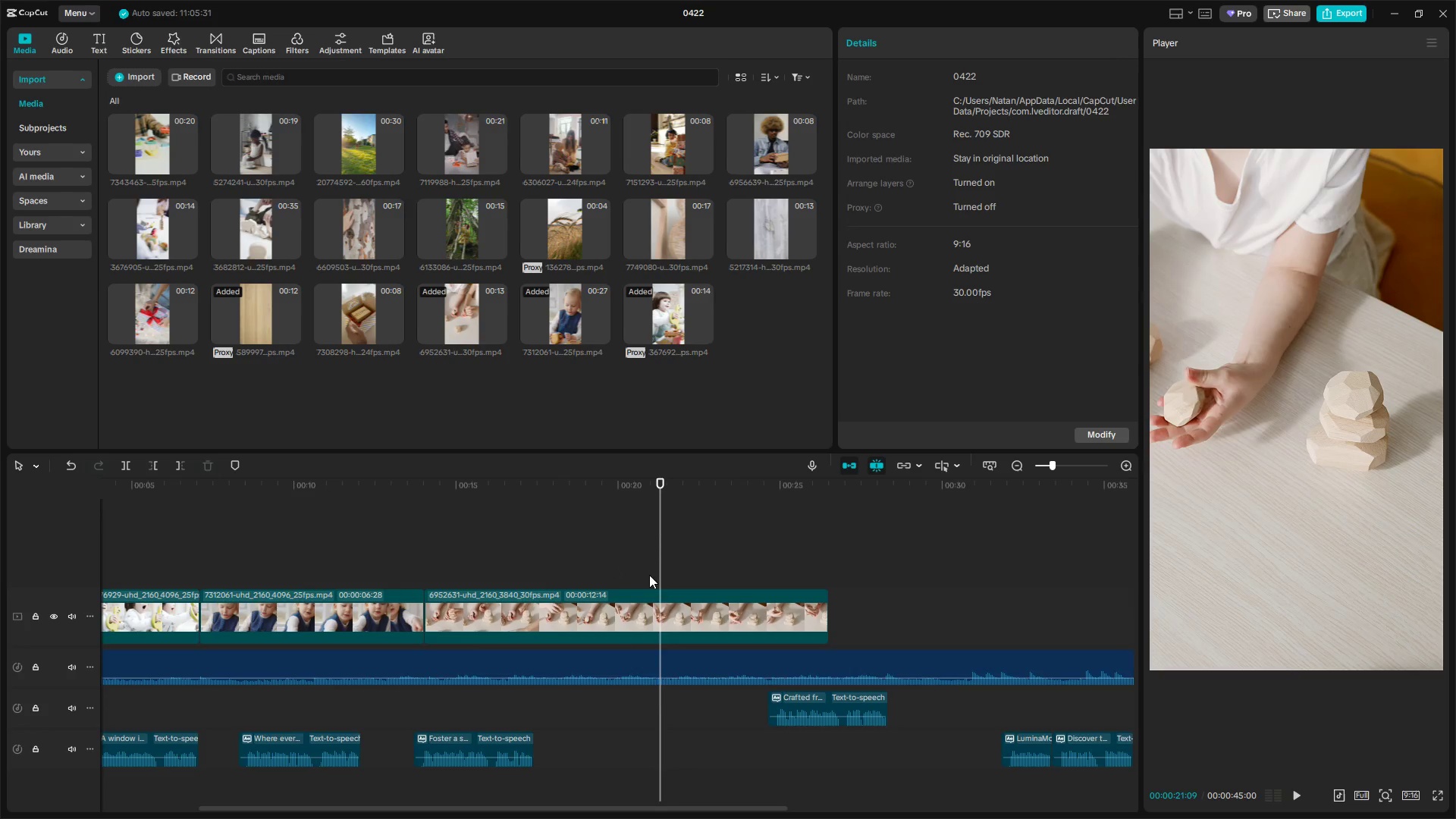 
key(Space)
 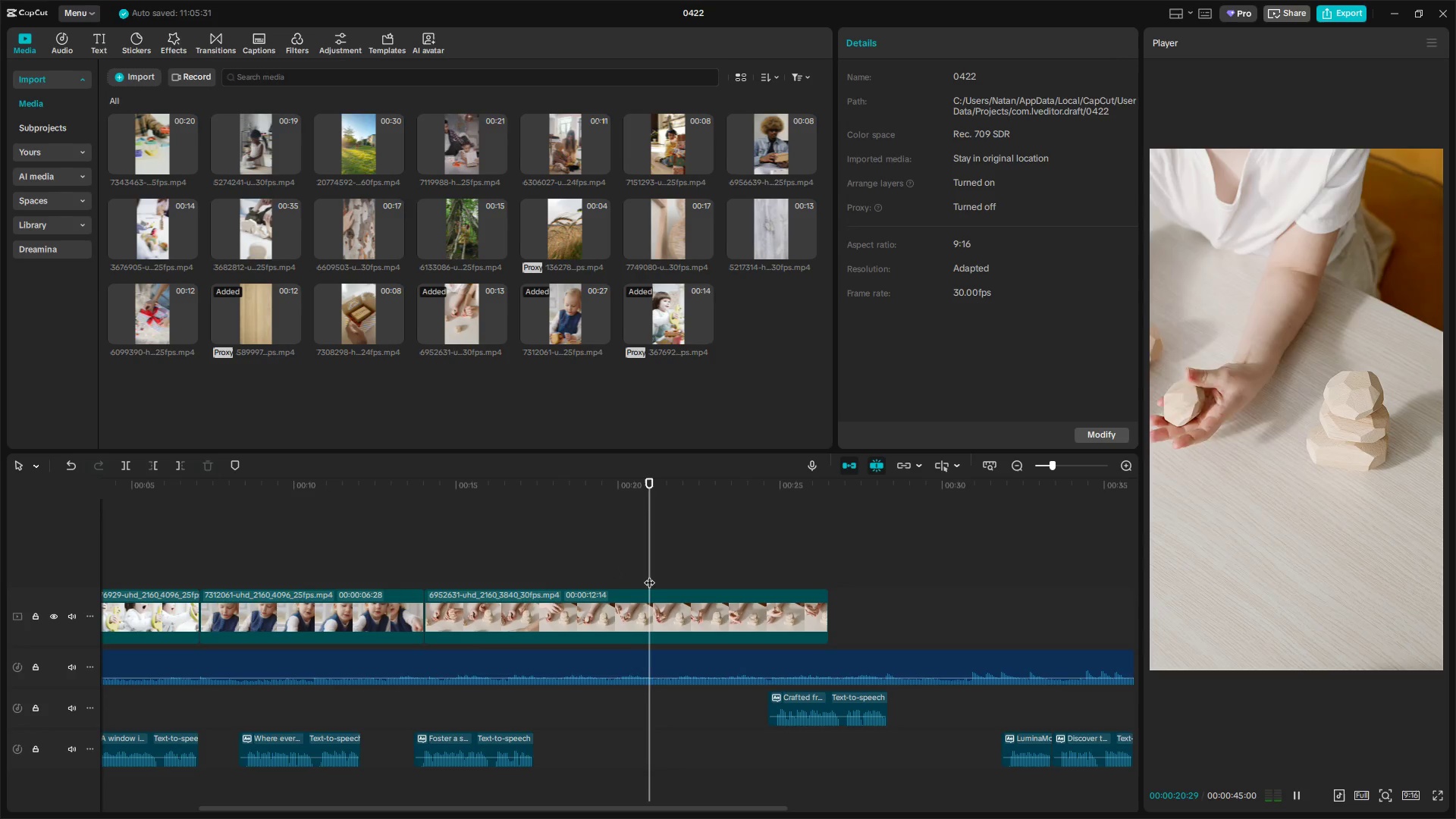 
key(Space)
 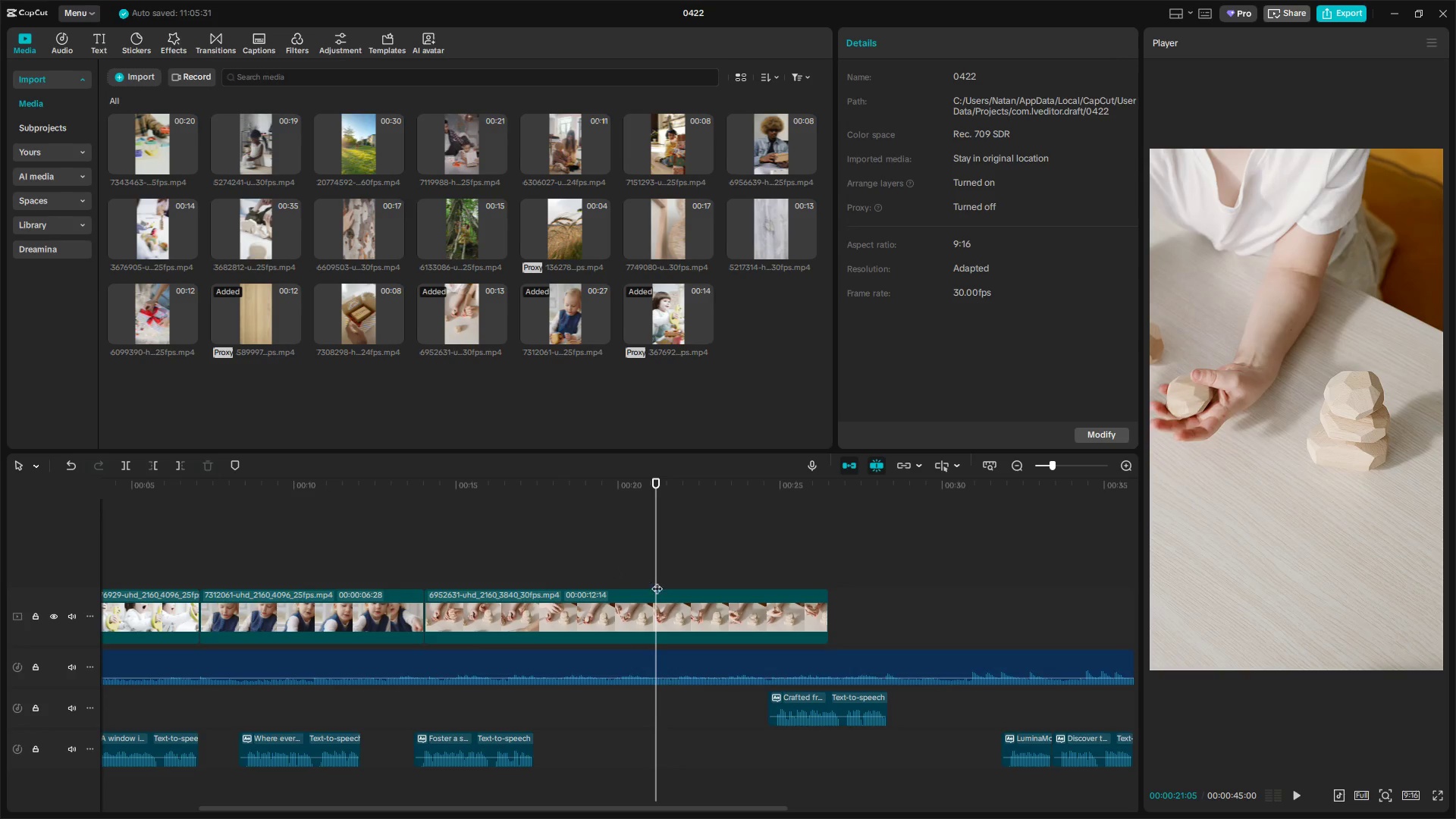 
left_click([674, 594])
 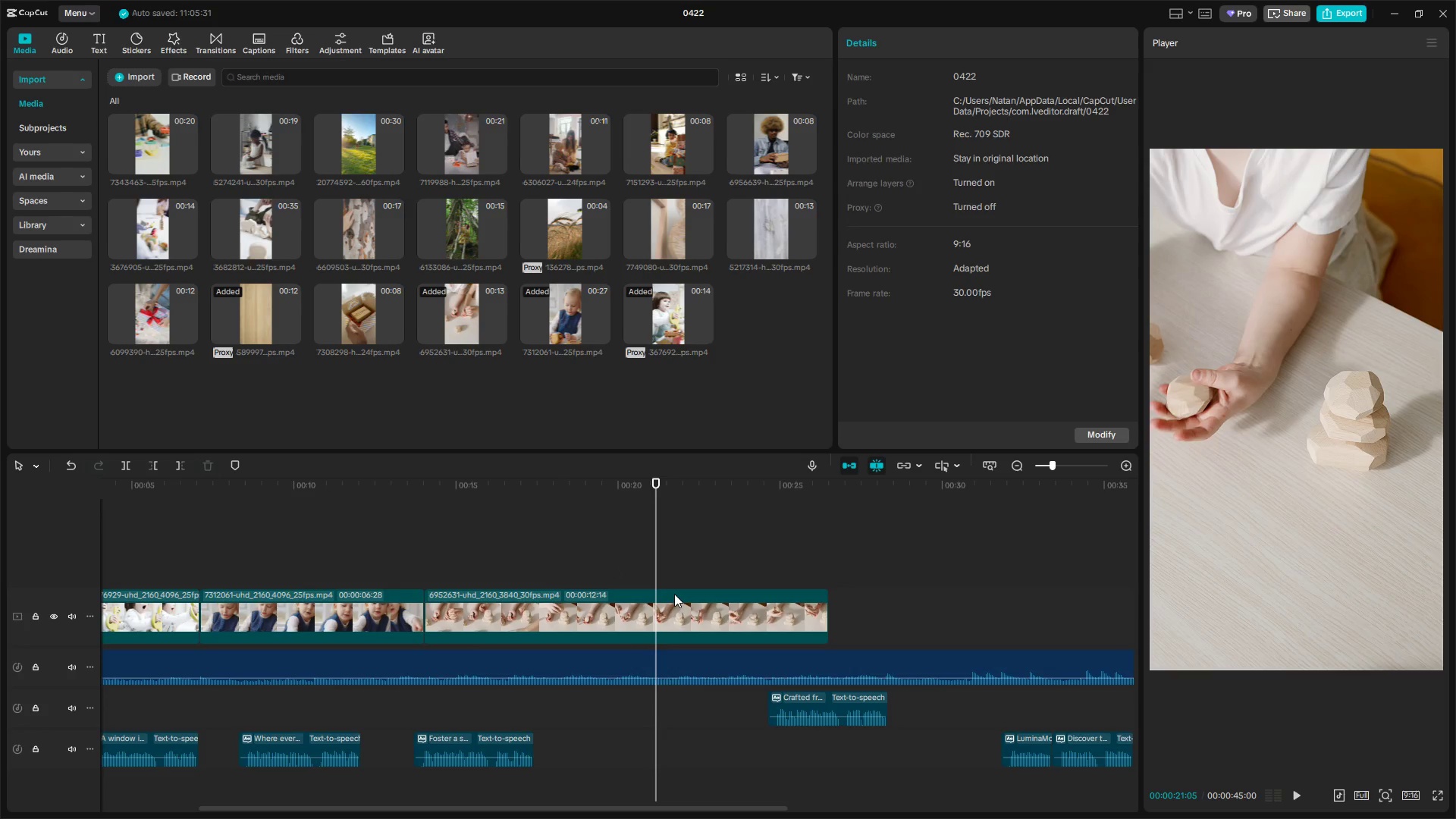 
key(W)
 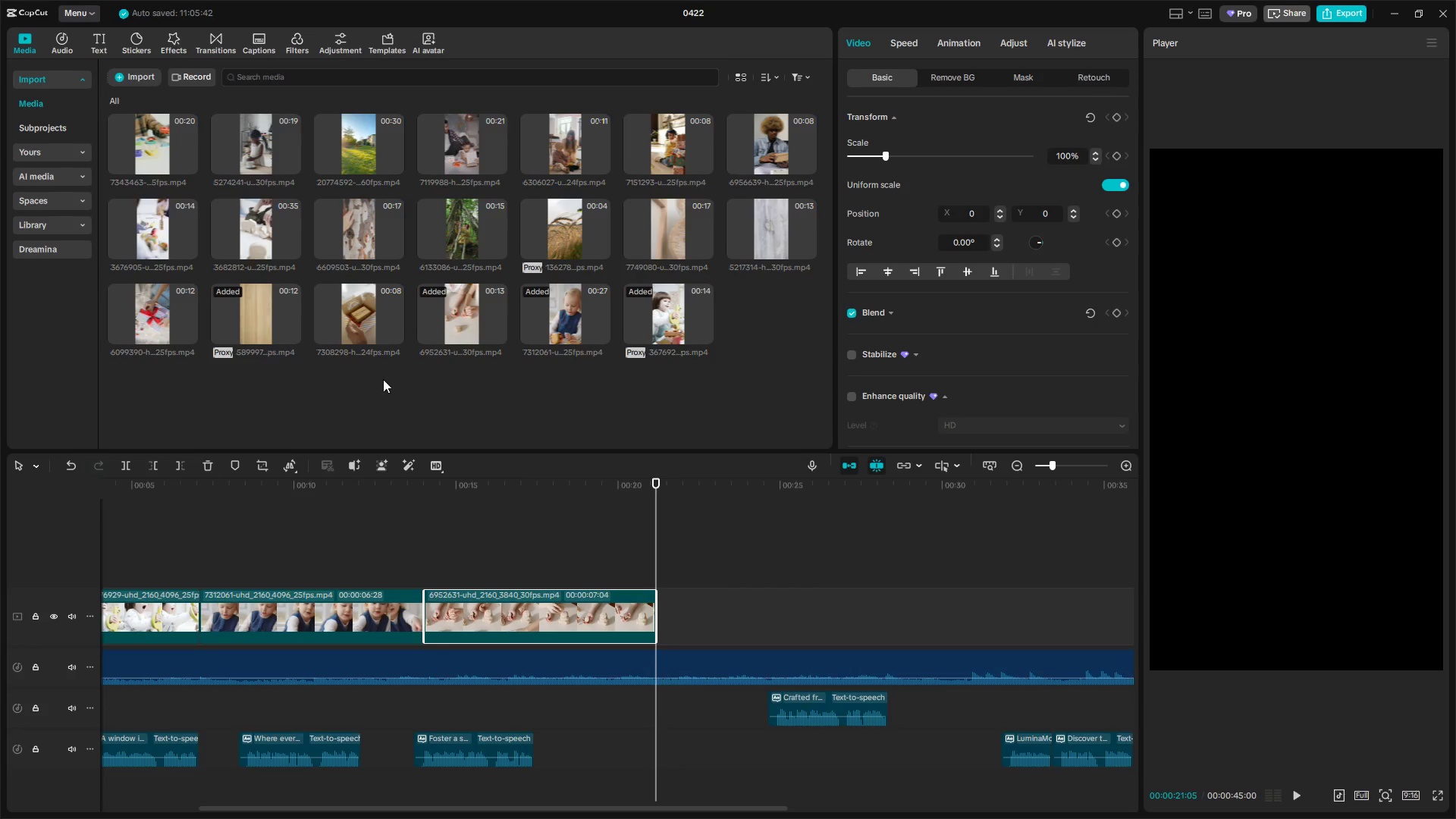 
left_click([366, 311])
 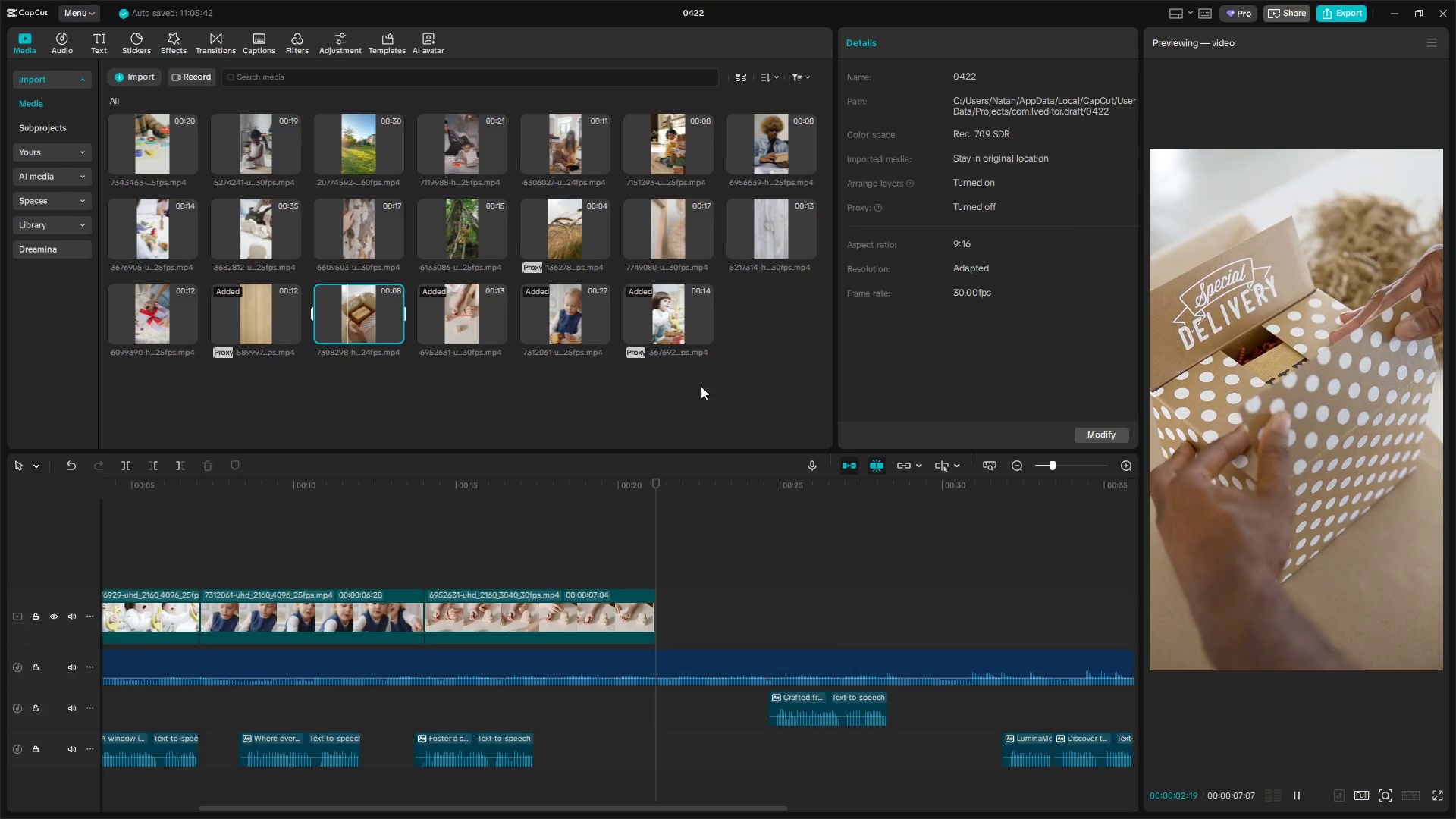 
left_click_drag(start_coordinate=[804, 692], to_coordinate=[687, 738])
 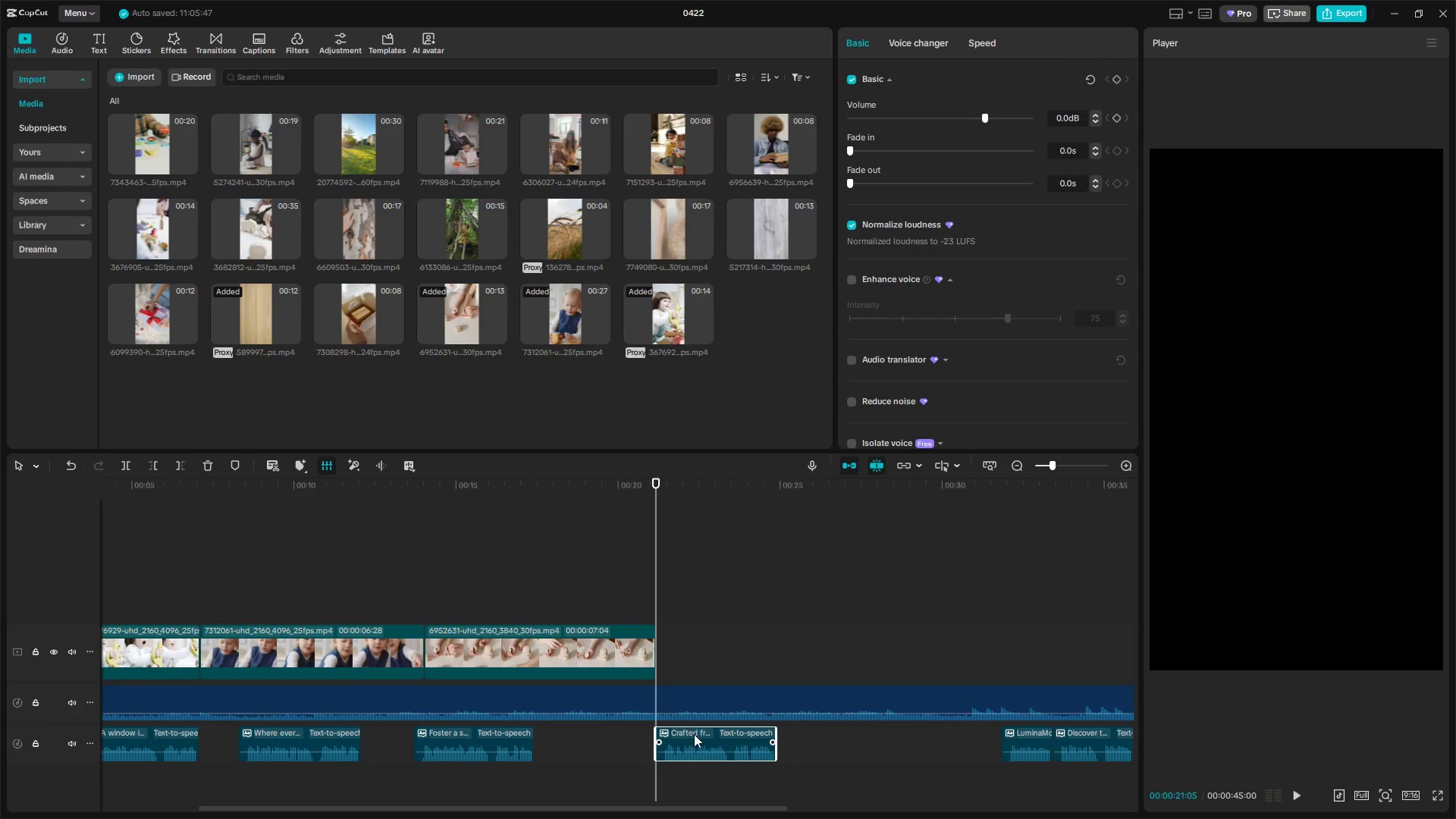 
key(Space)
 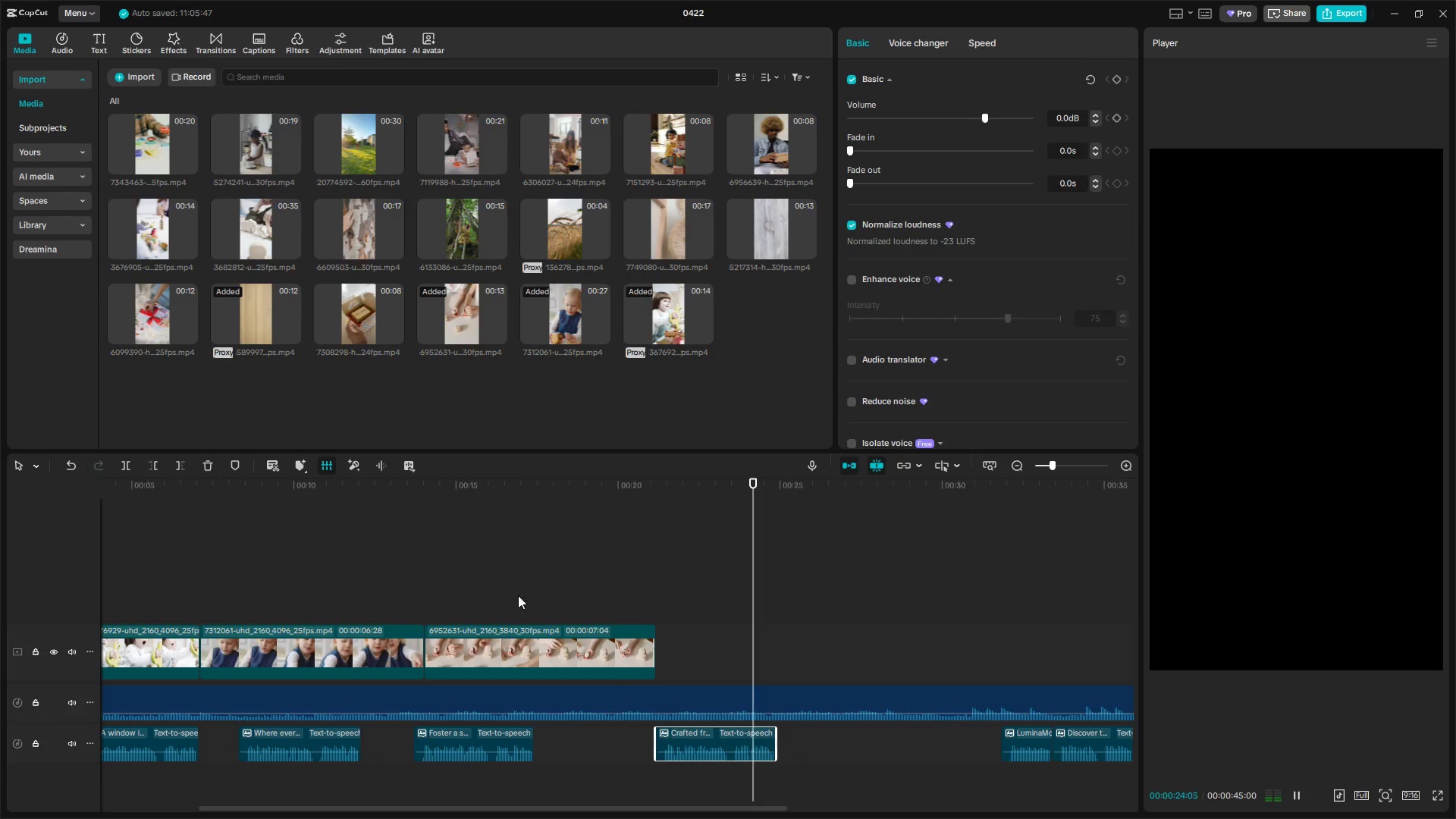 
key(Space)
 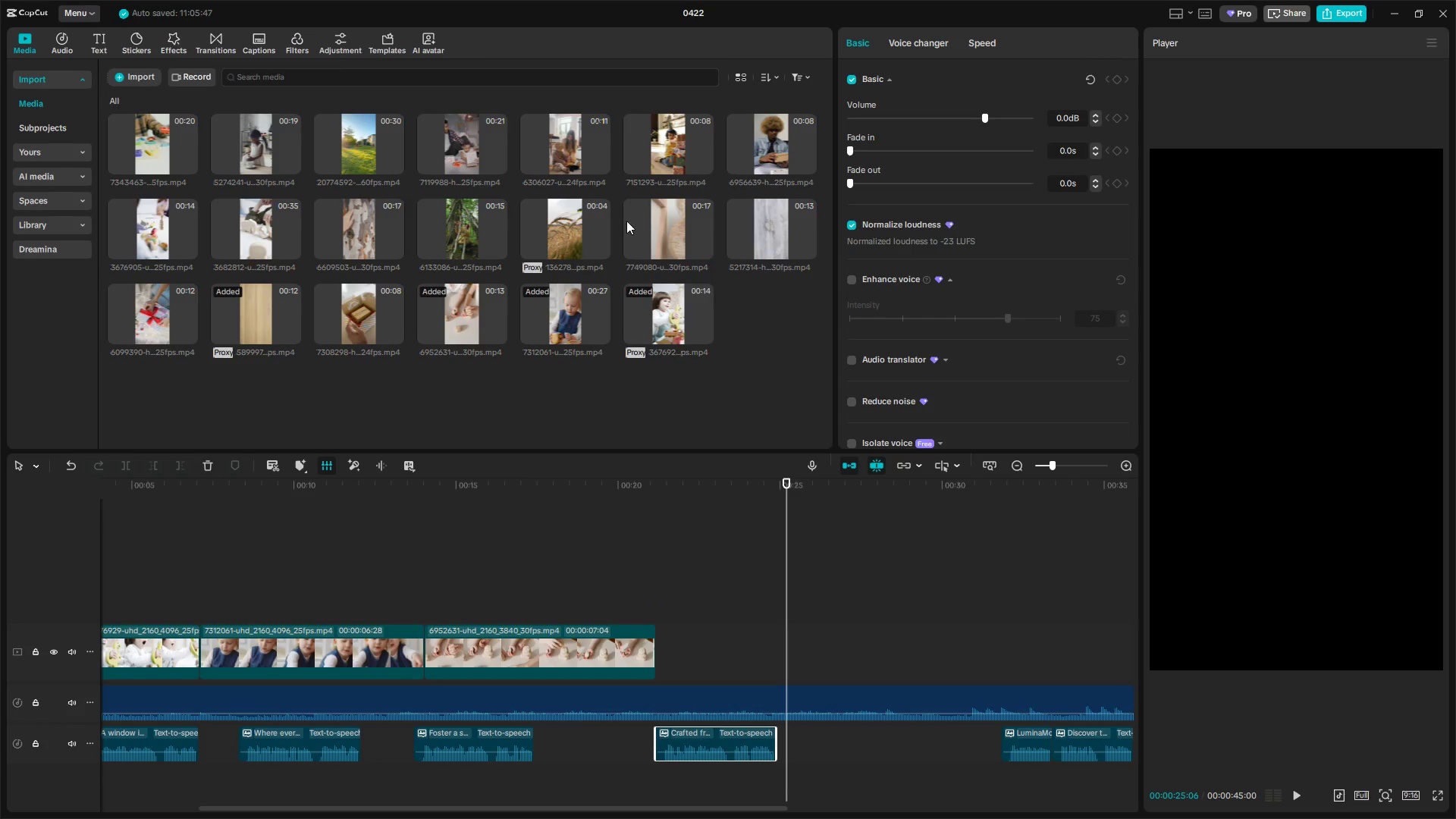 
double_click([654, 223])
 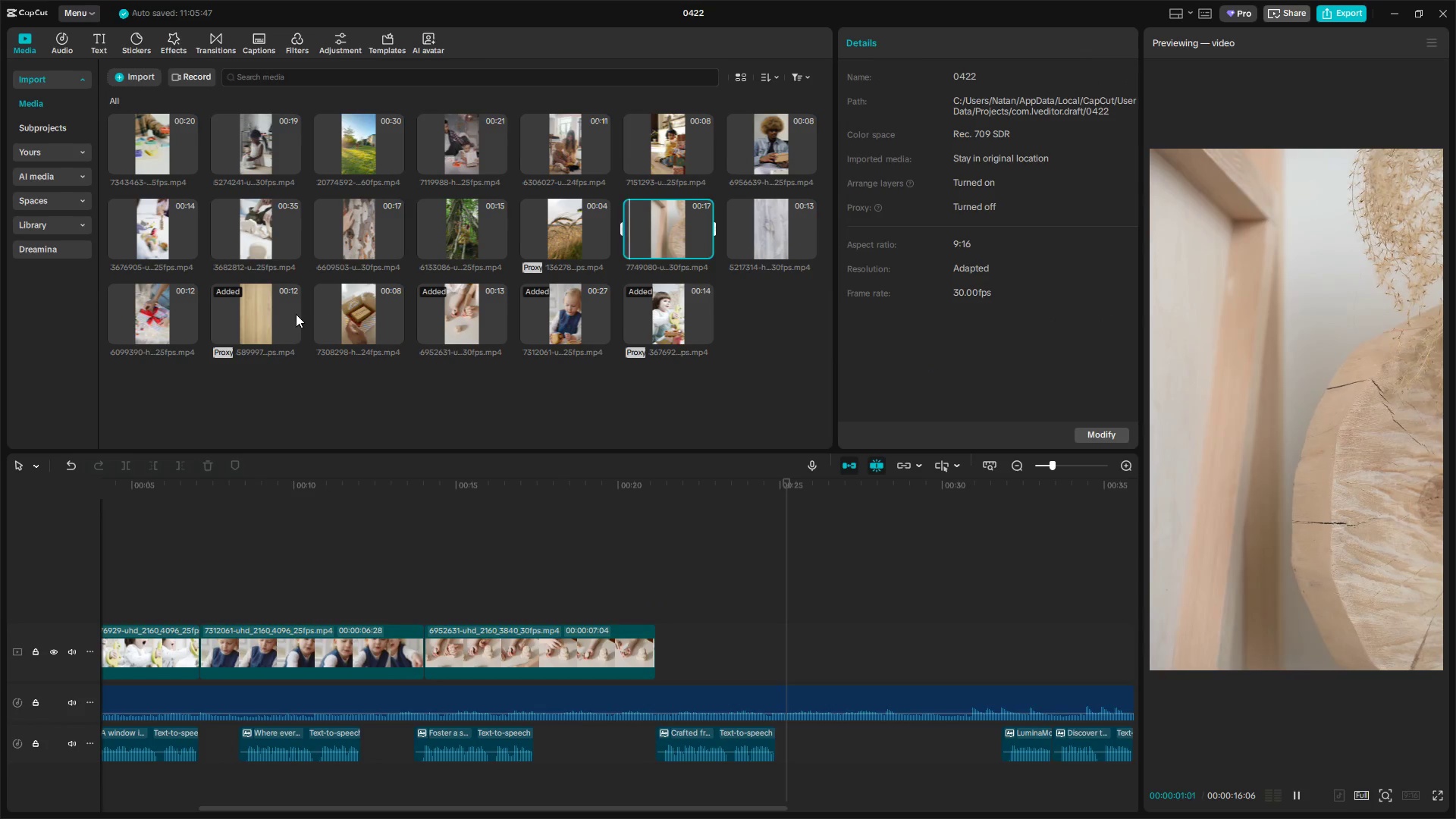 
left_click([469, 309])
 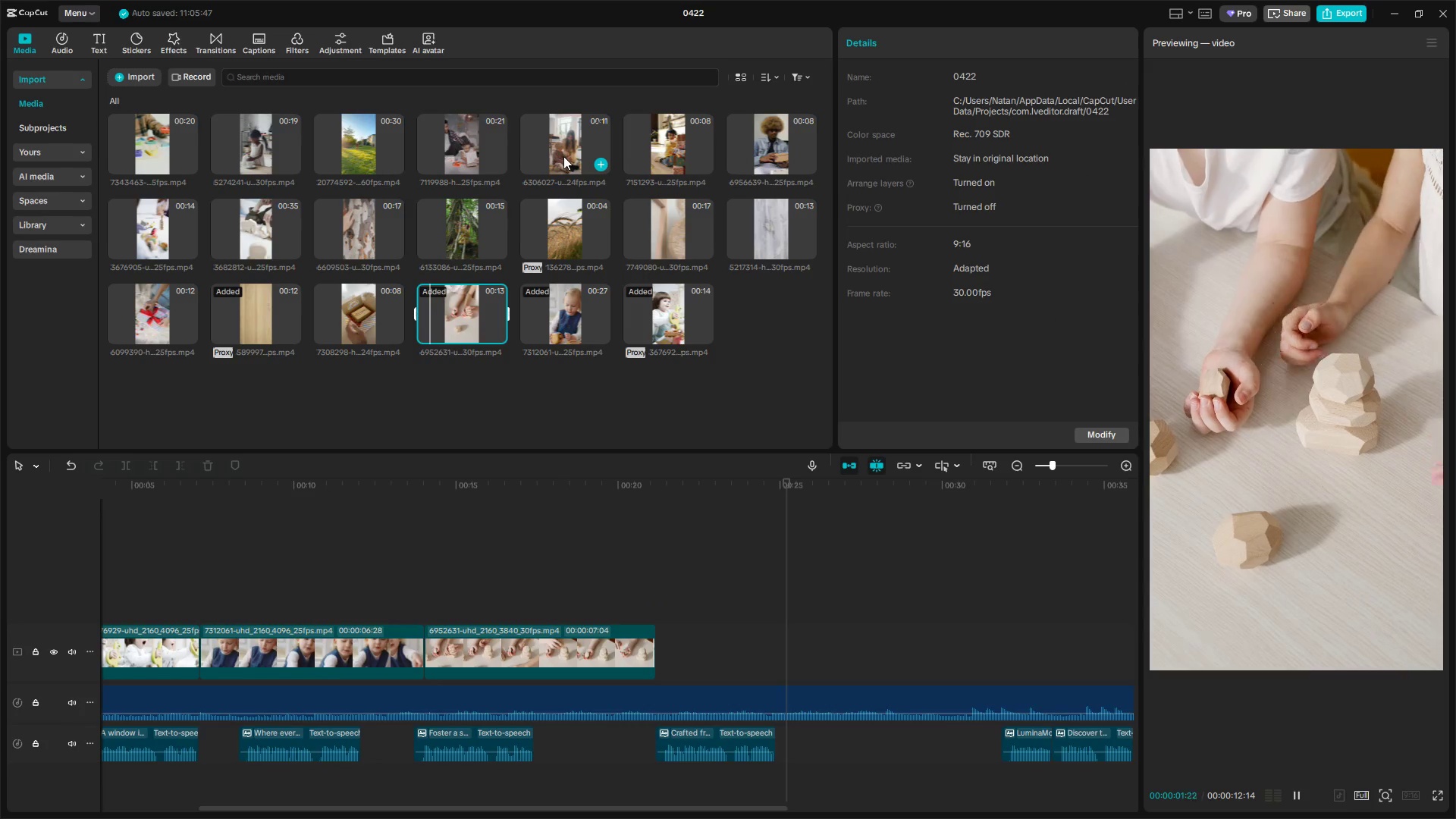 
left_click([576, 212])
 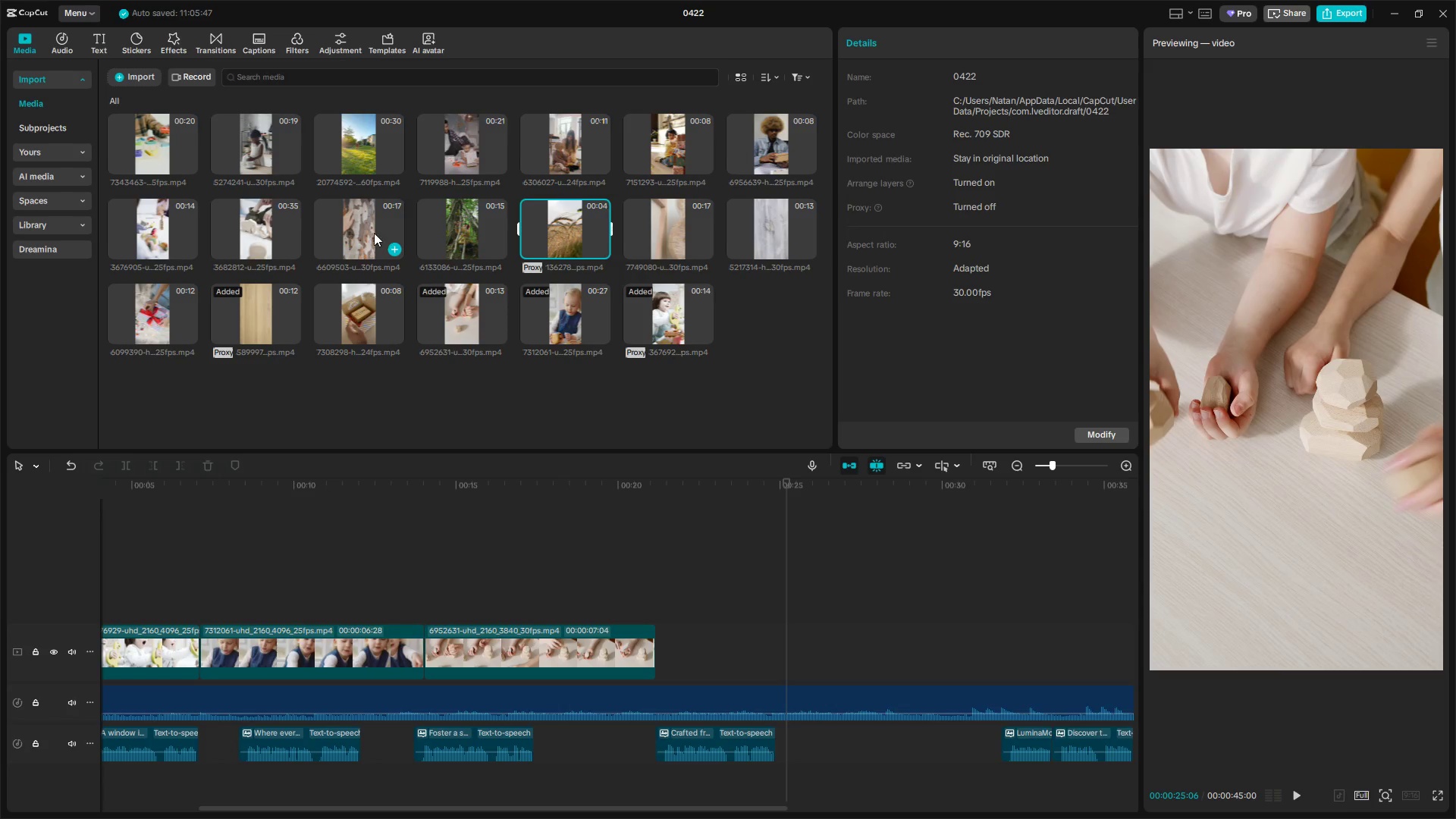 
left_click([370, 225])
 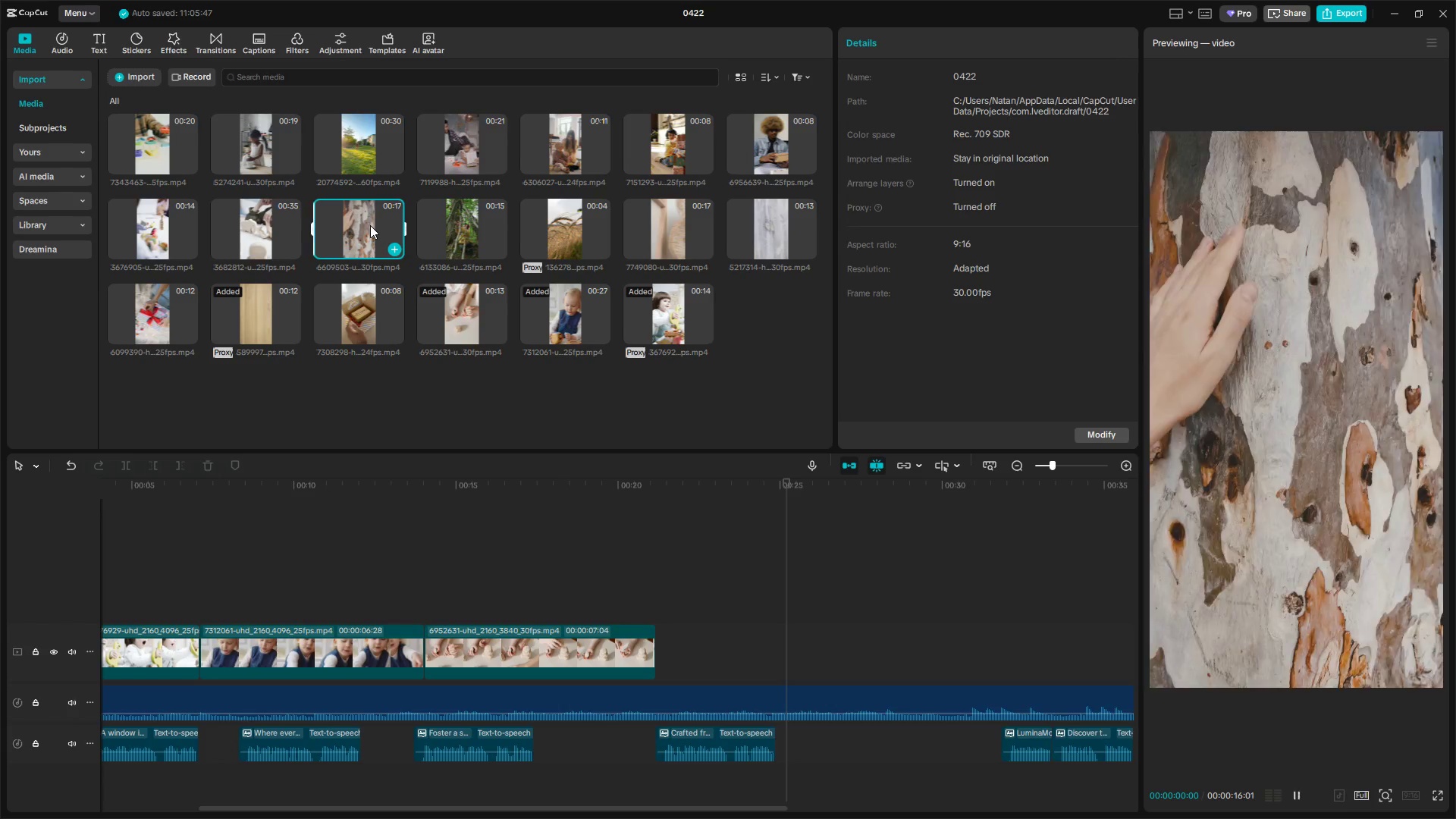 
left_click_drag(start_coordinate=[370, 232], to_coordinate=[658, 636])
 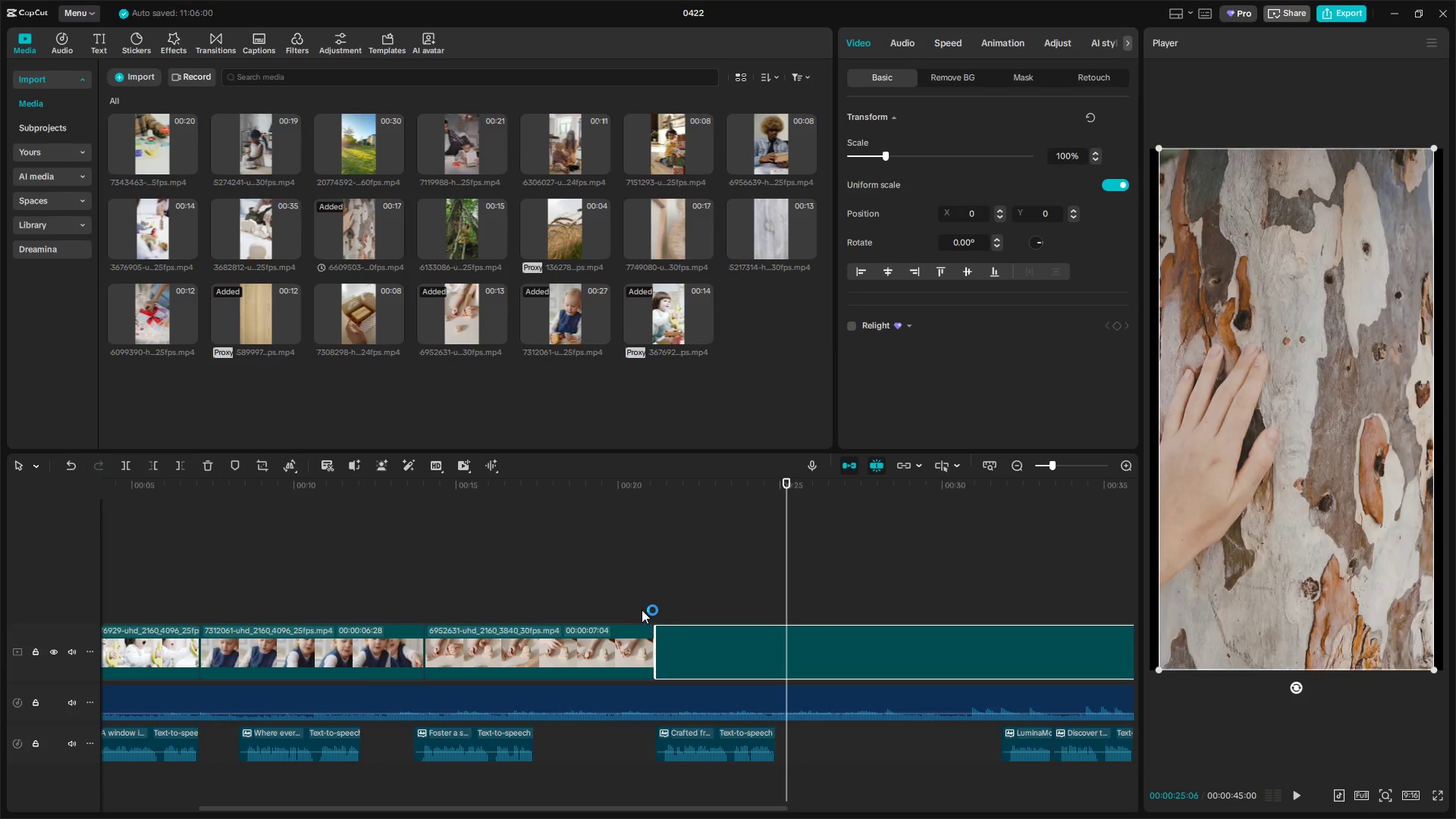 
left_click([635, 604])
 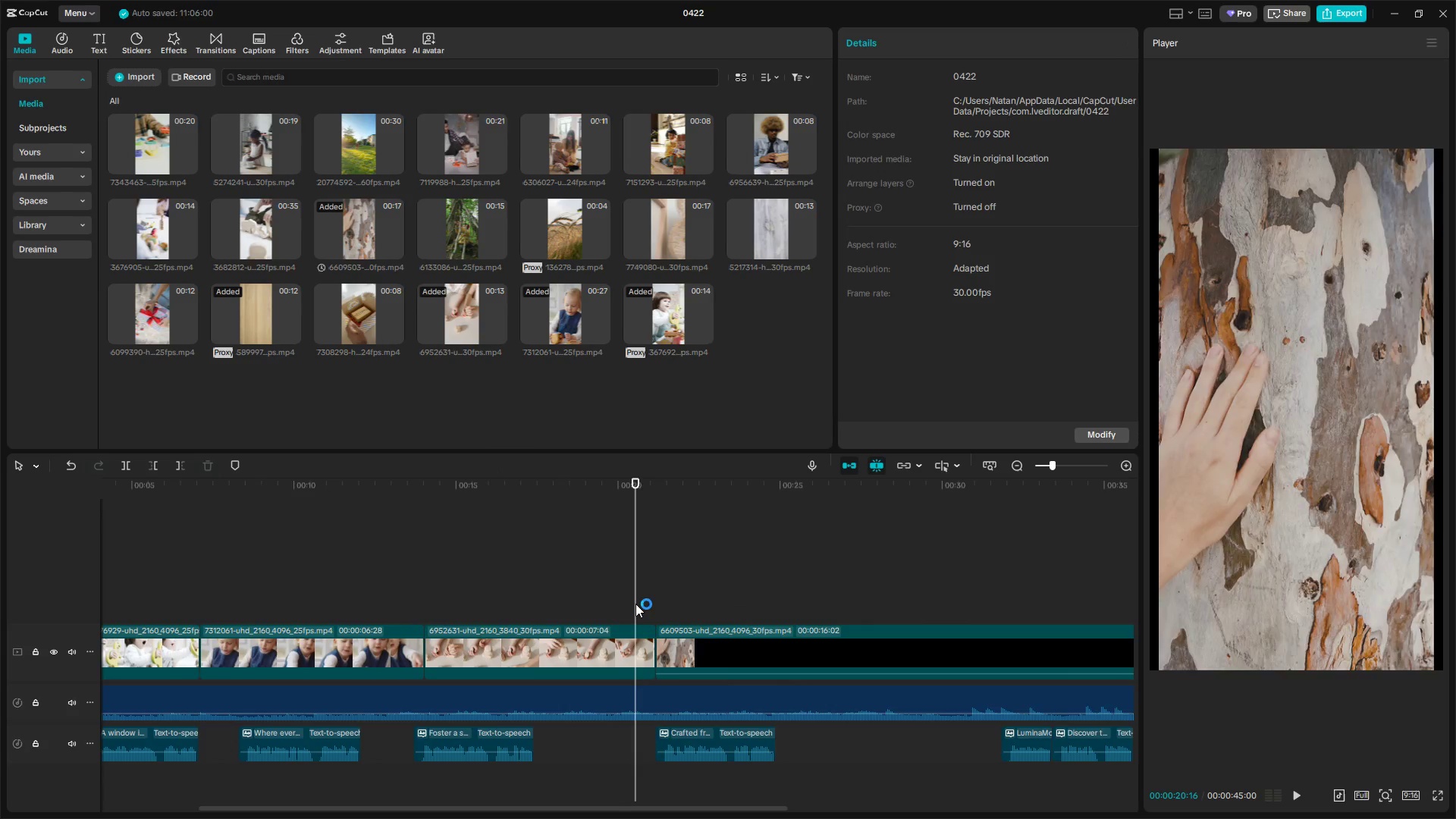 
key(Space)
 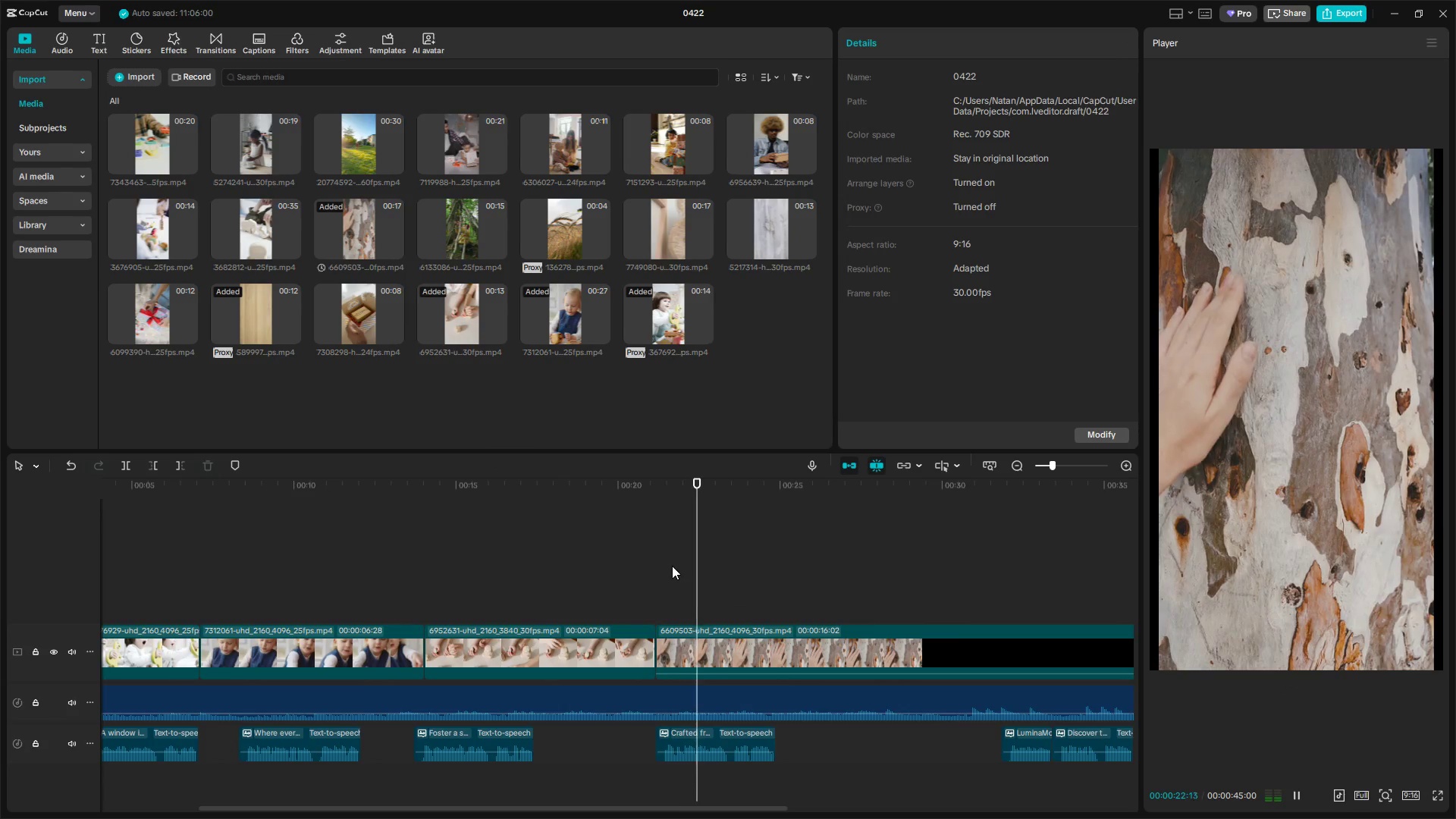 
key(Control+ControlLeft)
 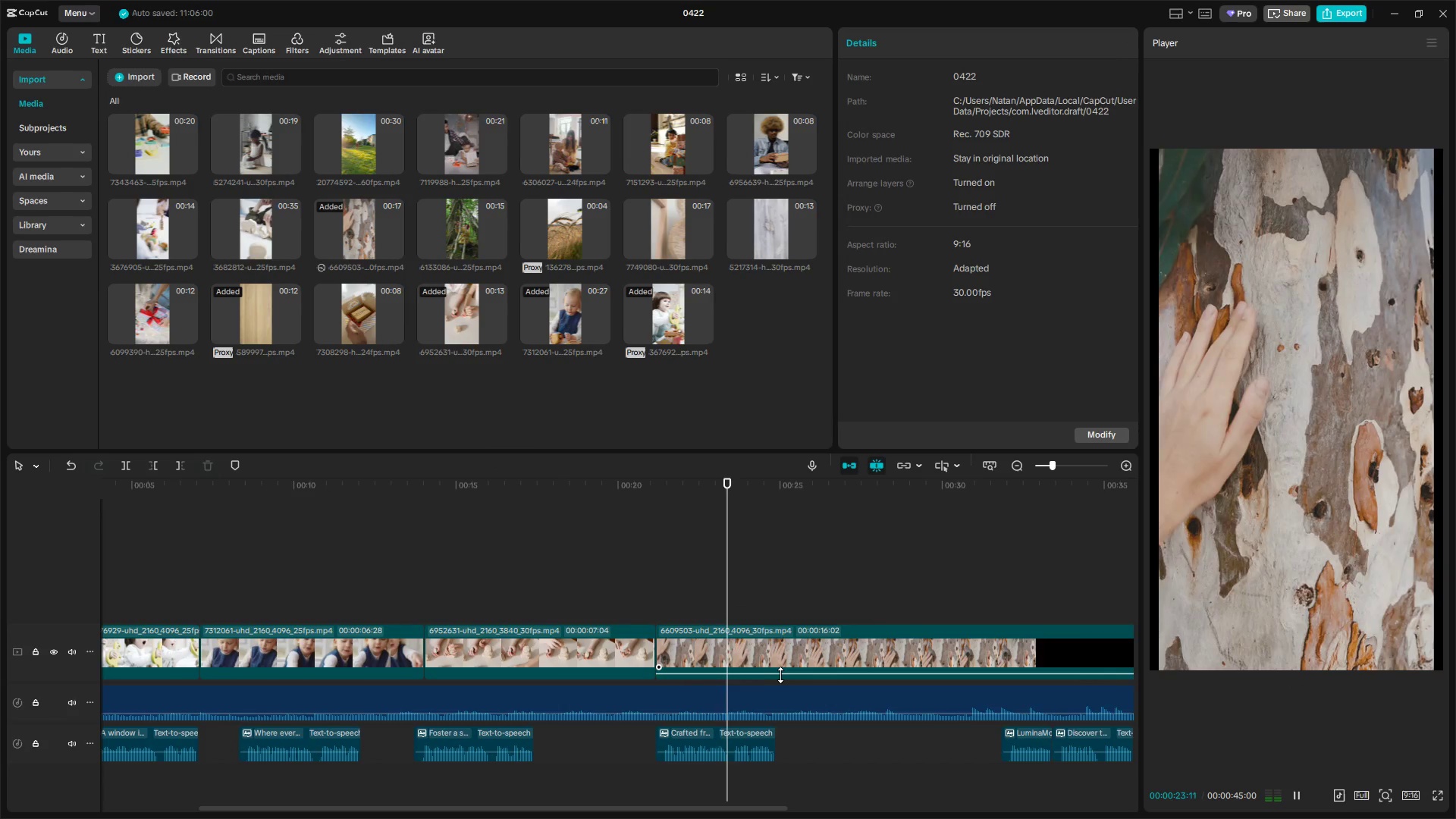 
hold_key(key=AltLeft, duration=0.94)
scroll: coordinate [782, 675], scroll_direction: down, amount: 3.0
 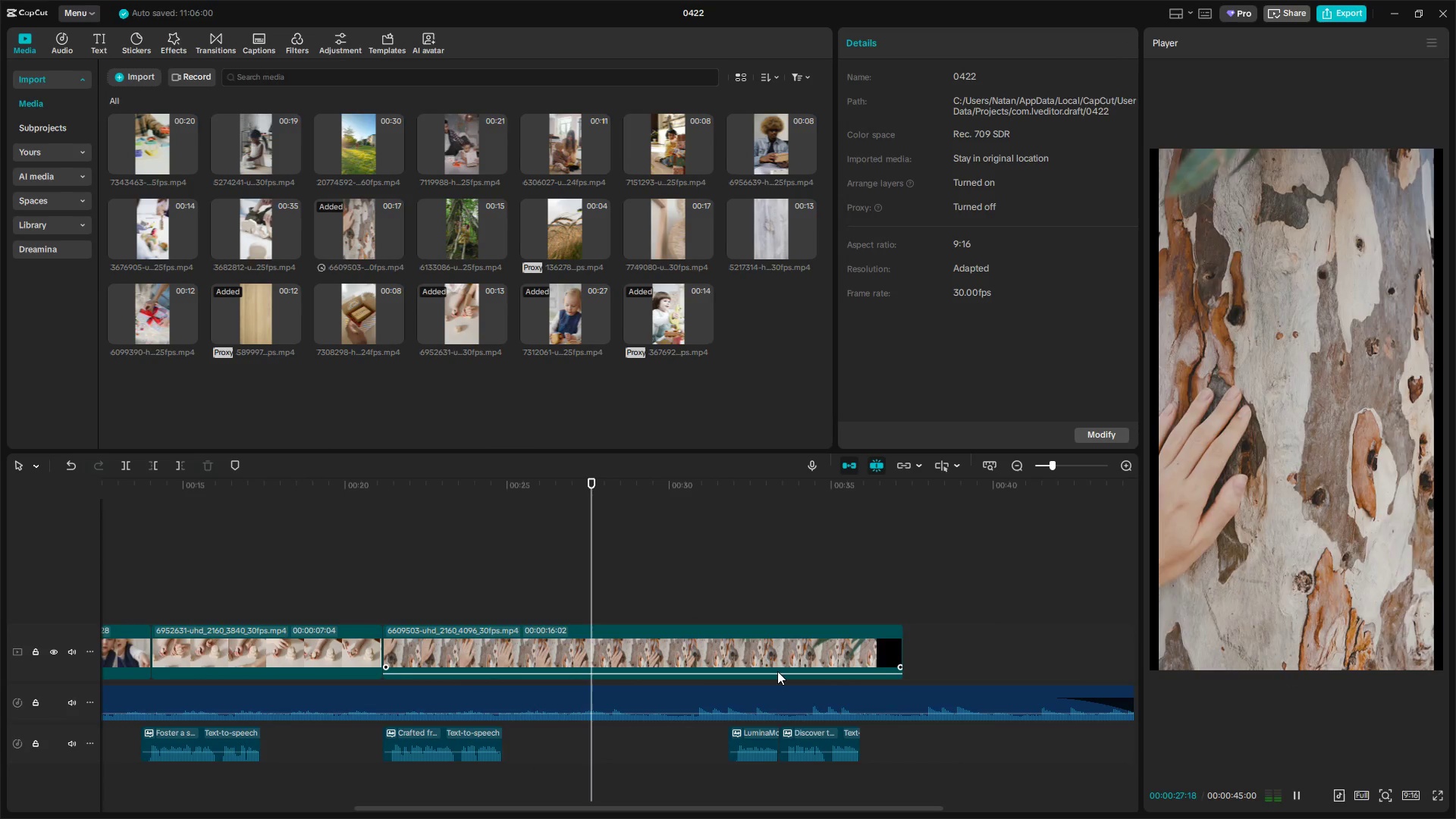 
left_click([594, 608])
 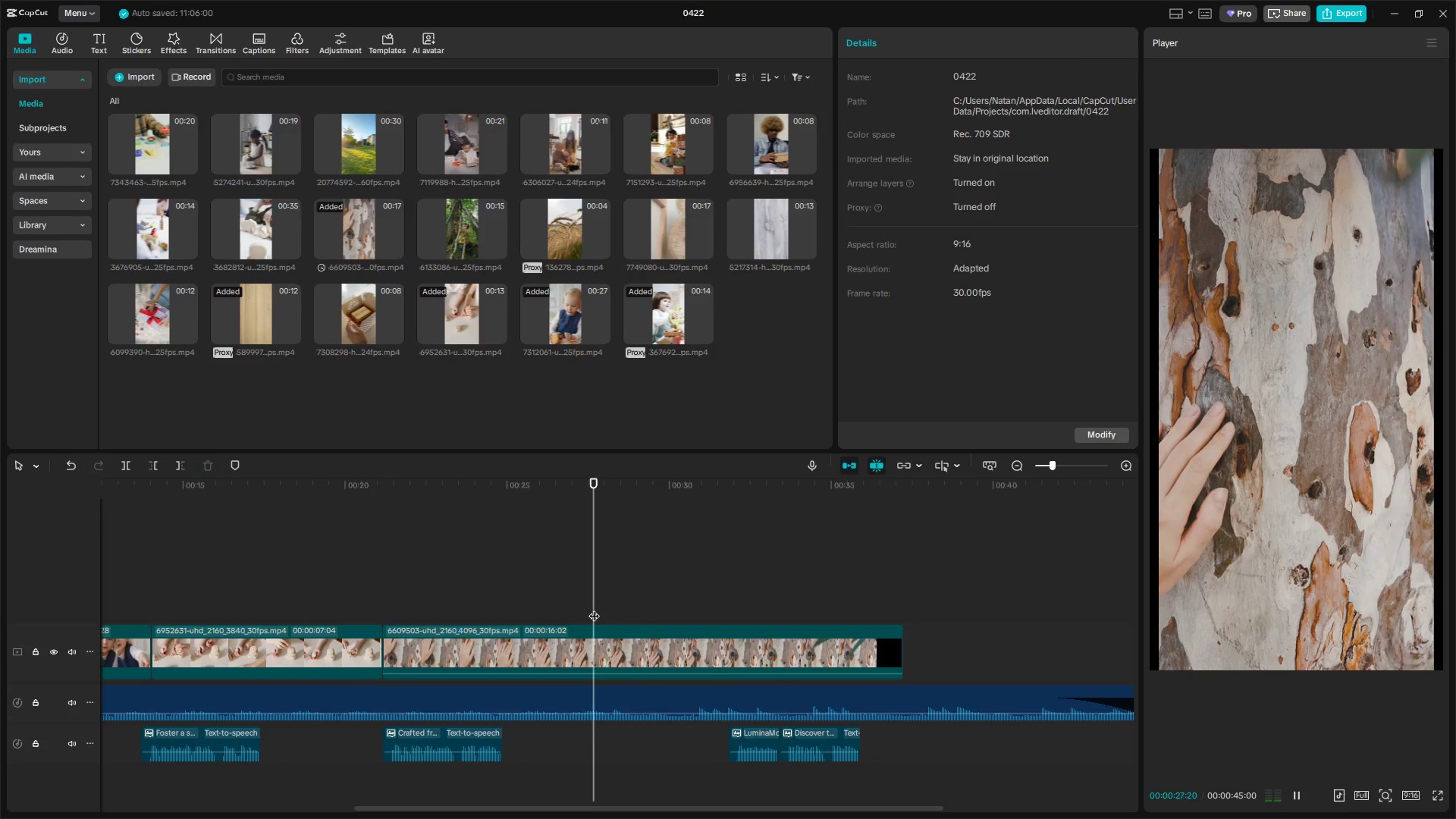 
key(Space)
 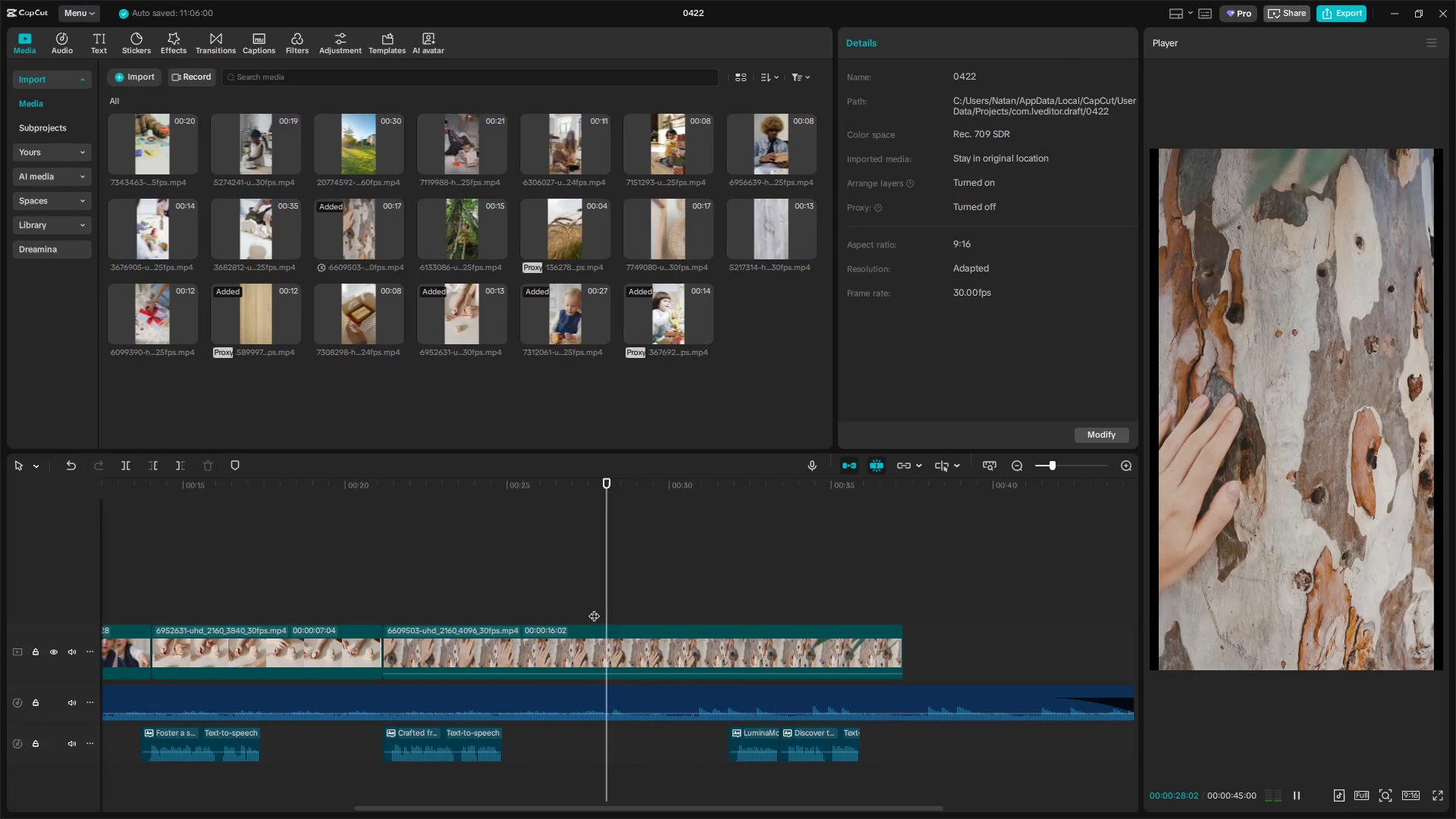 
key(W)
 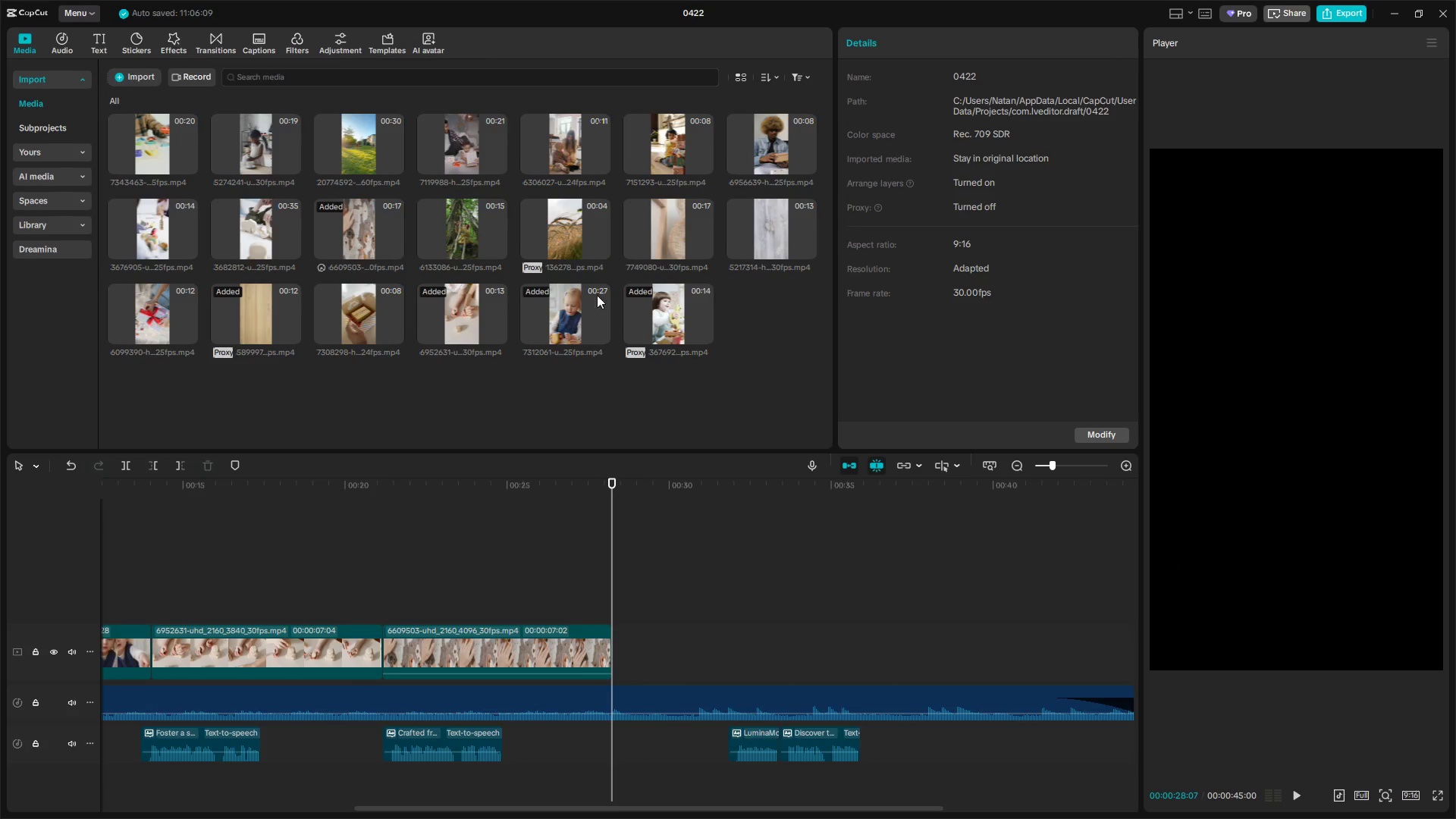 
left_click_drag(start_coordinate=[761, 731], to_coordinate=[649, 728])
 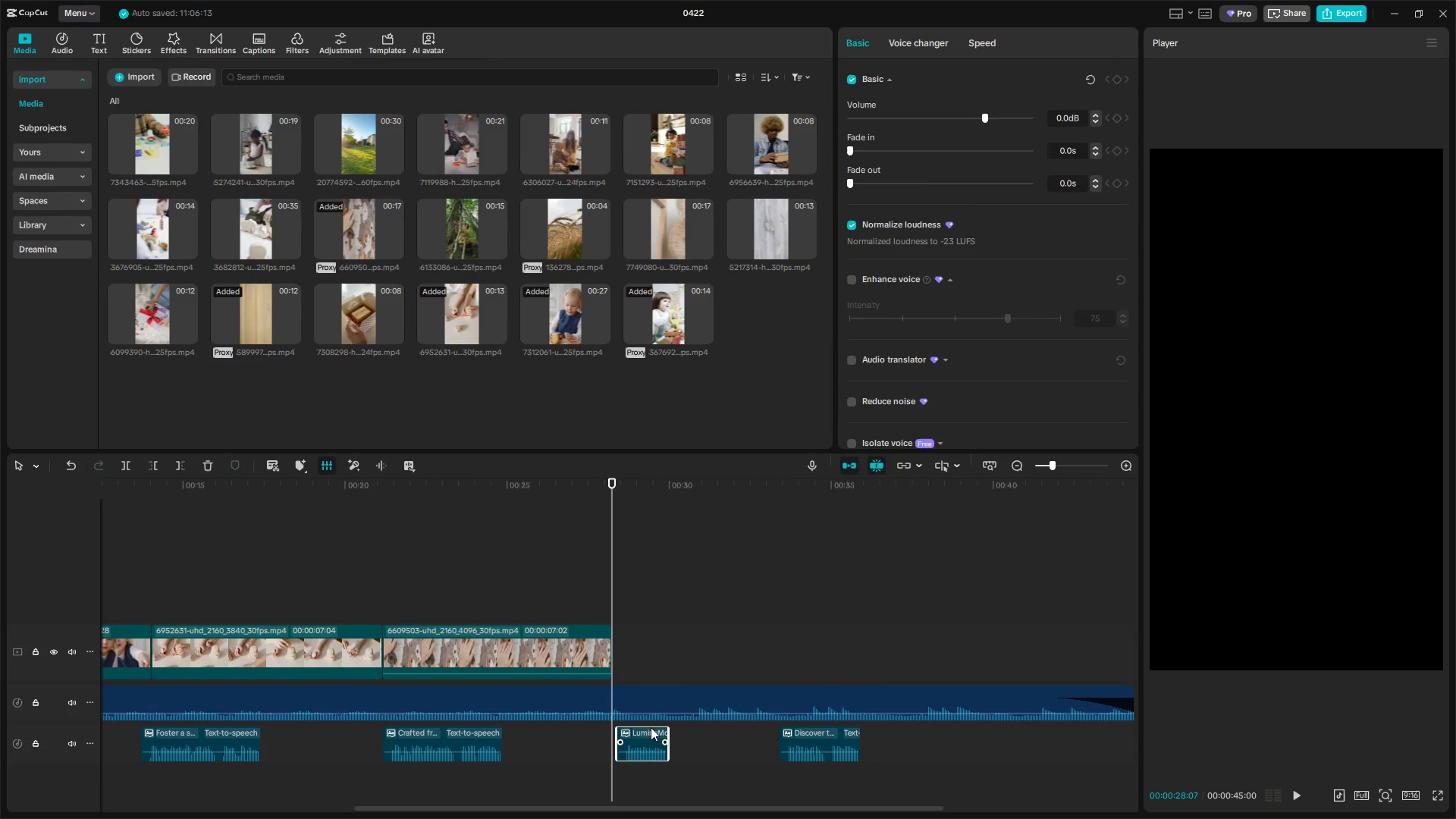 
left_click_drag(start_coordinate=[646, 729], to_coordinate=[638, 731])
 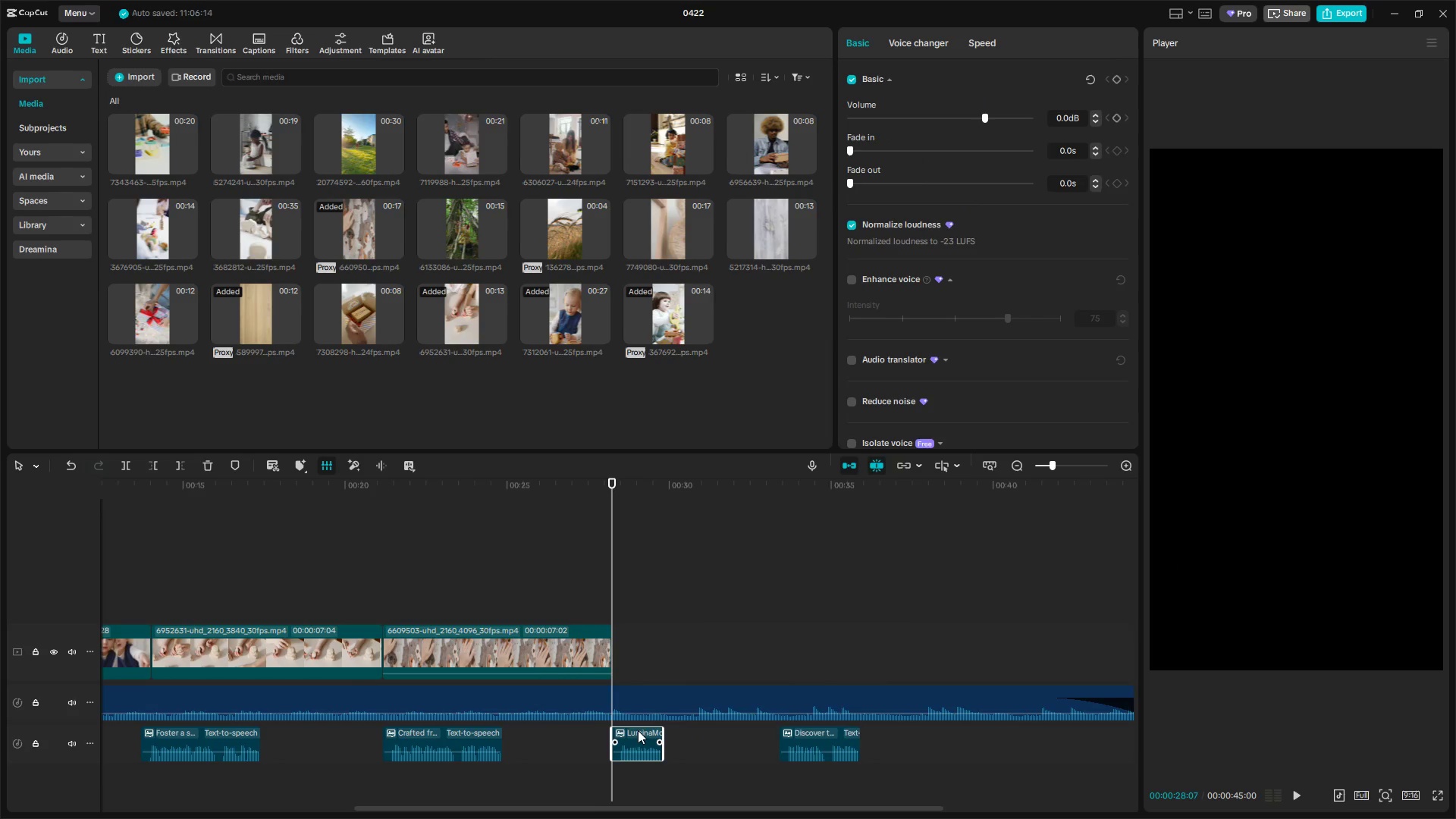 
key(Space)
 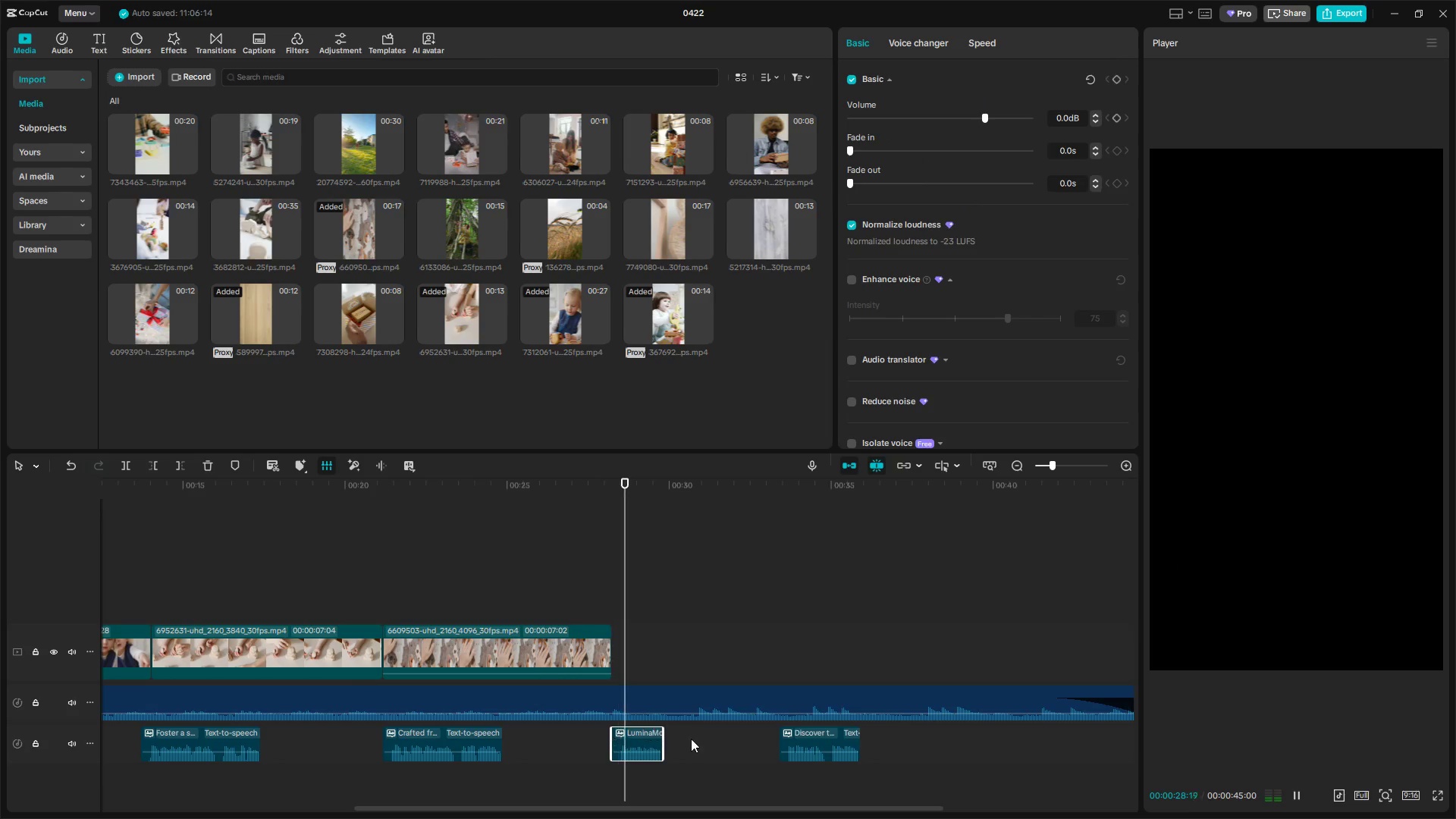 
hold_key(key=ControlLeft, duration=1.11)
scroll: coordinate [701, 743], scroll_direction: down, amount: 6.0
 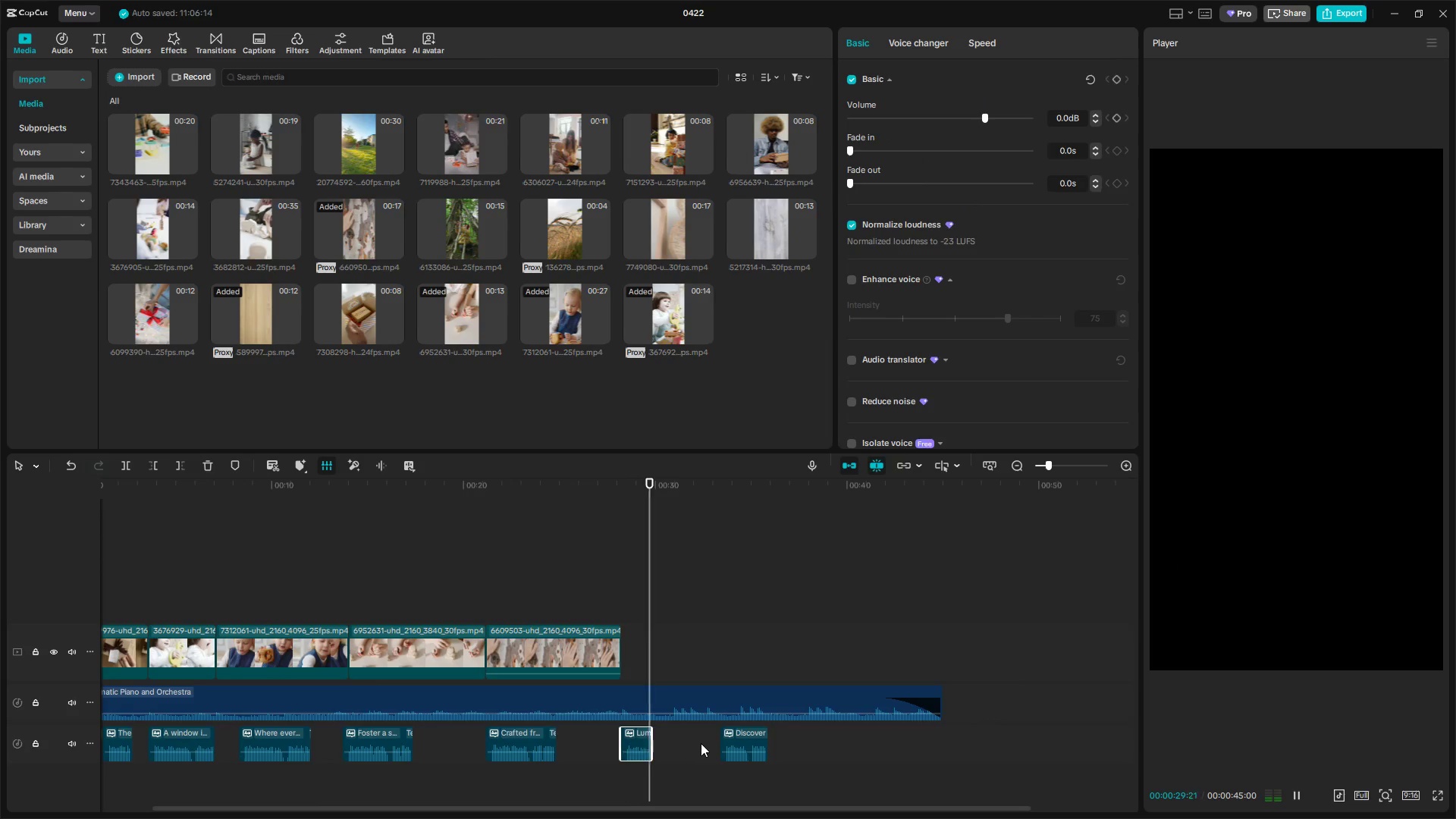 
left_click_drag(start_coordinate=[754, 736], to_coordinate=[702, 738])
 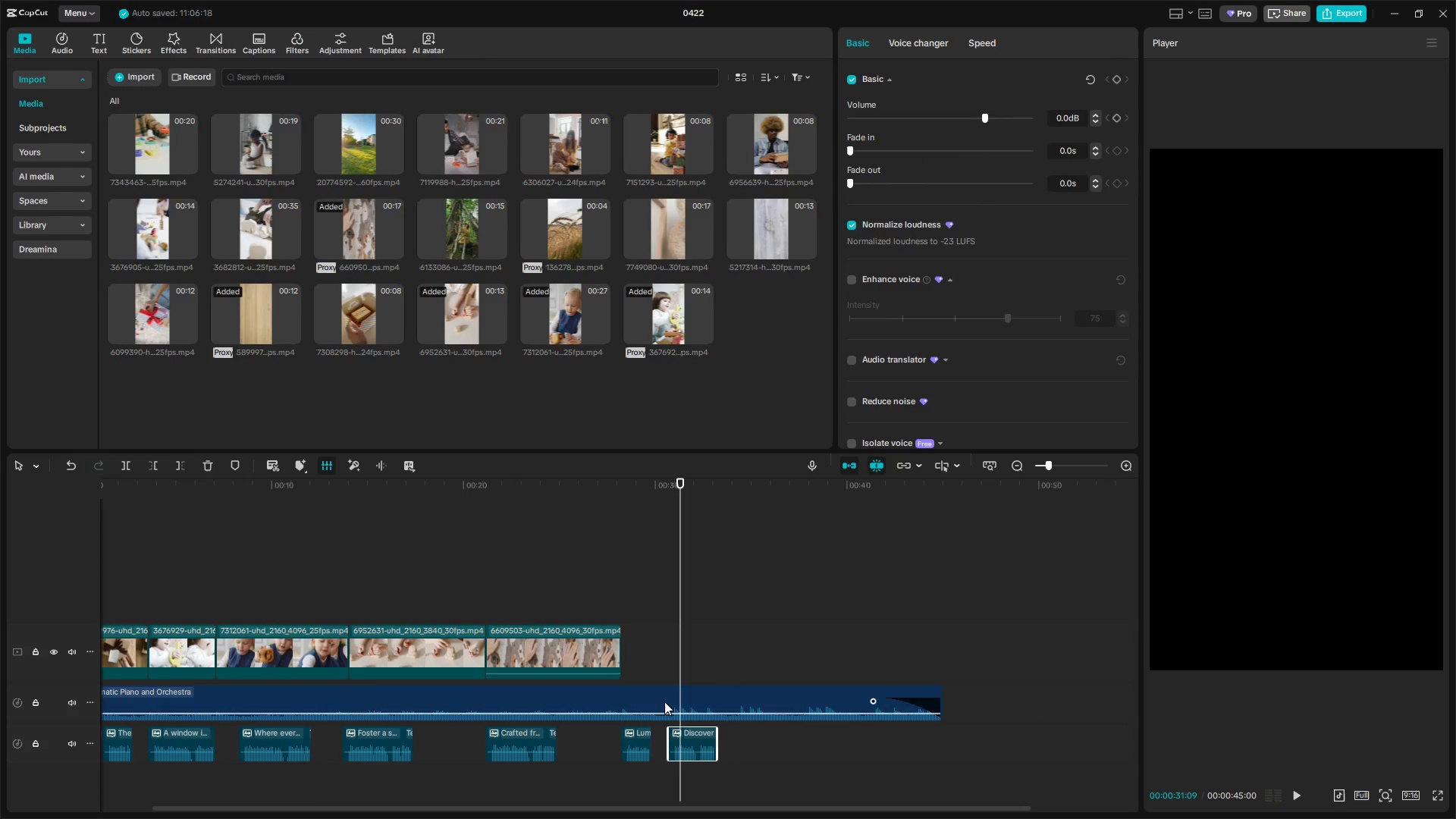 
left_click([652, 675])
 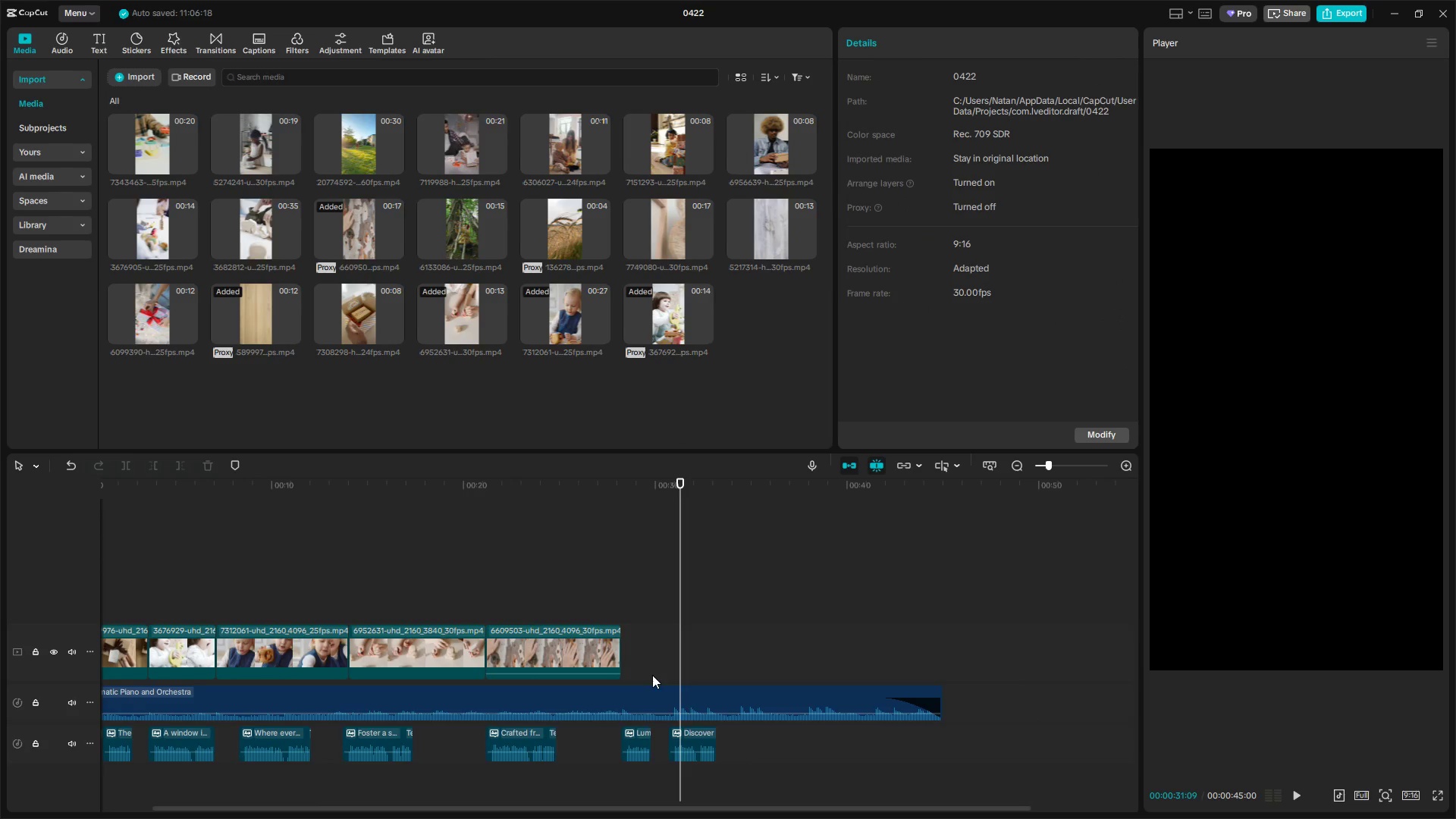 
key(Space)
 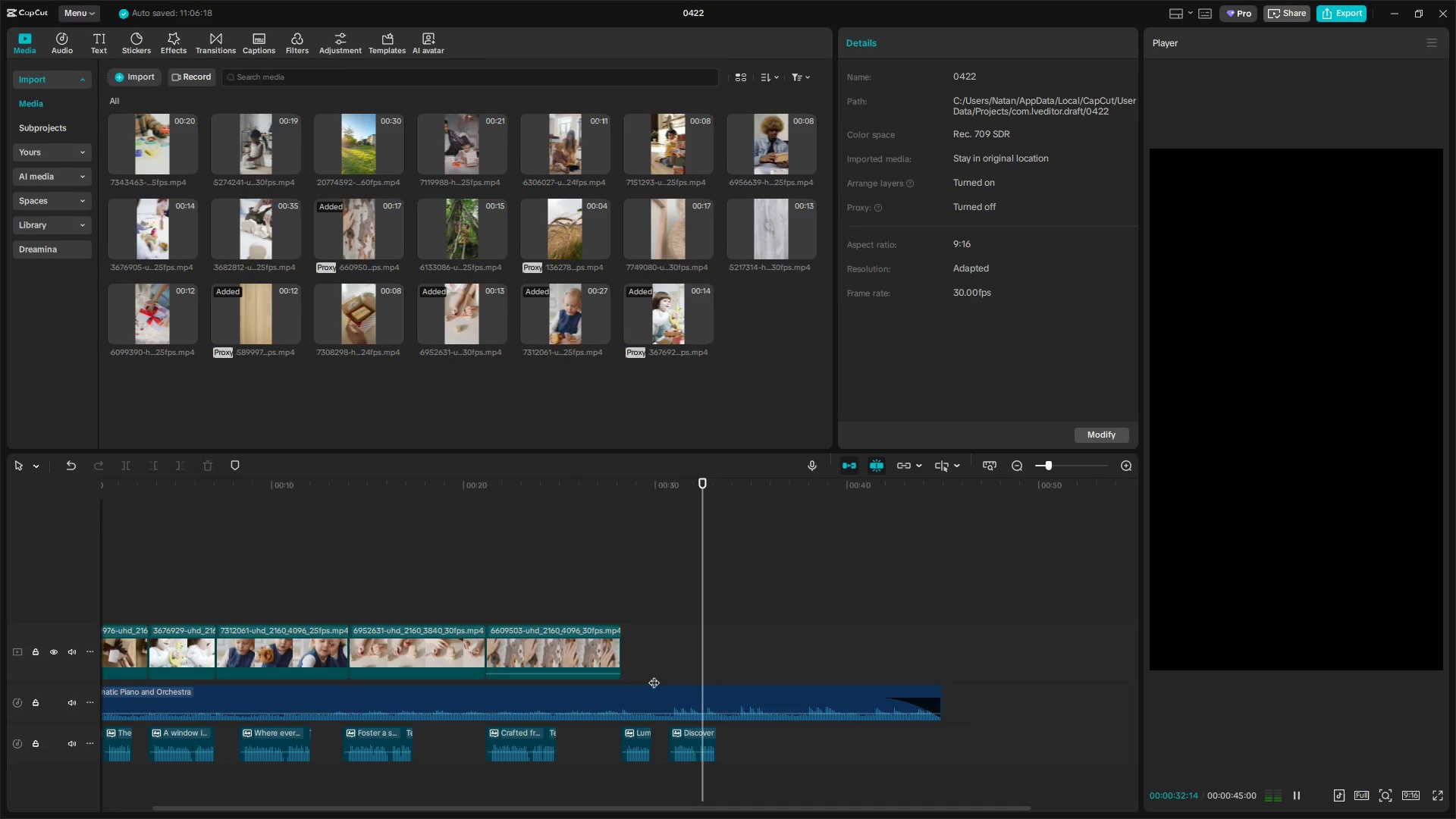 
left_click([601, 601])
 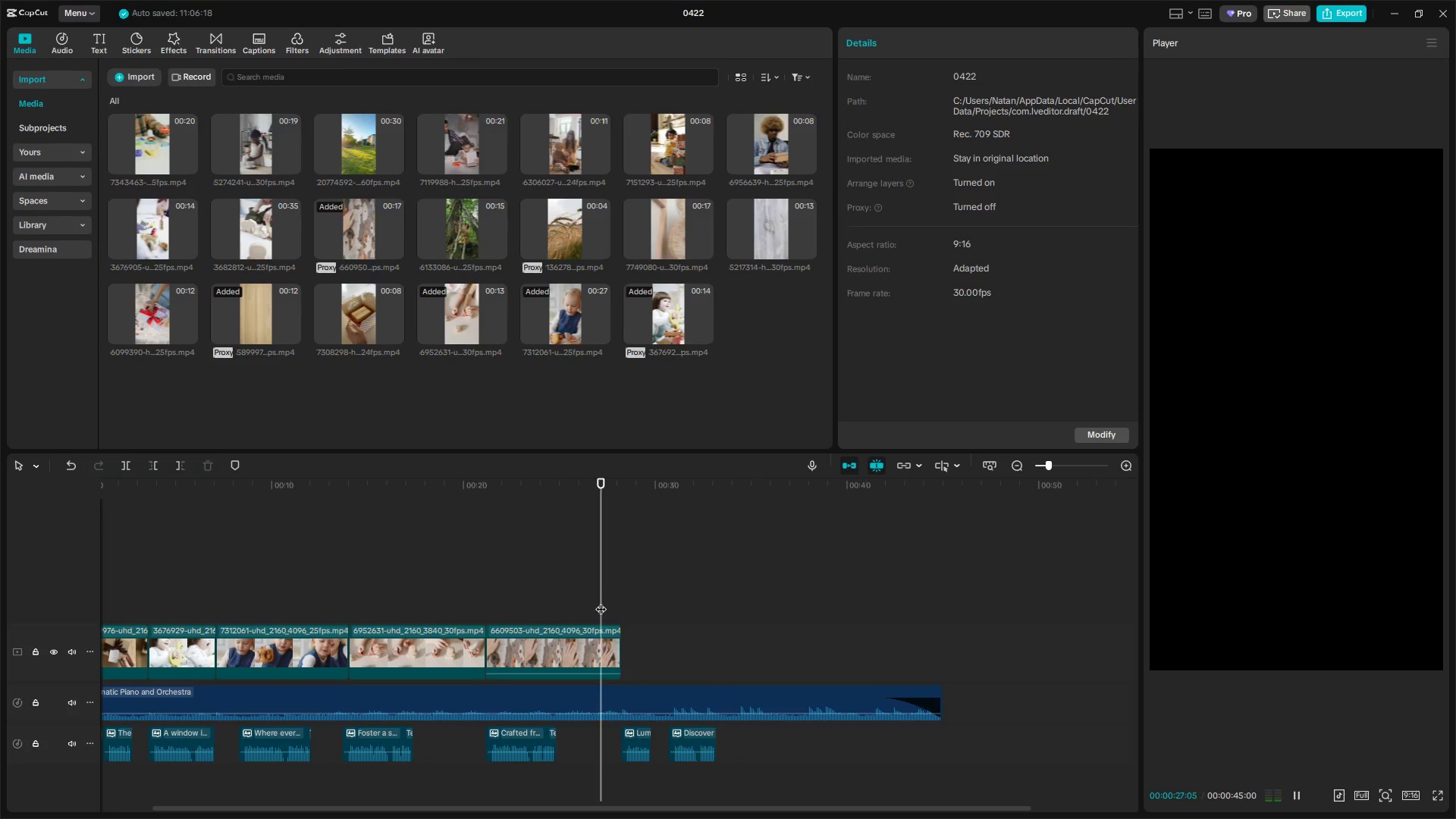 
key(Space)
 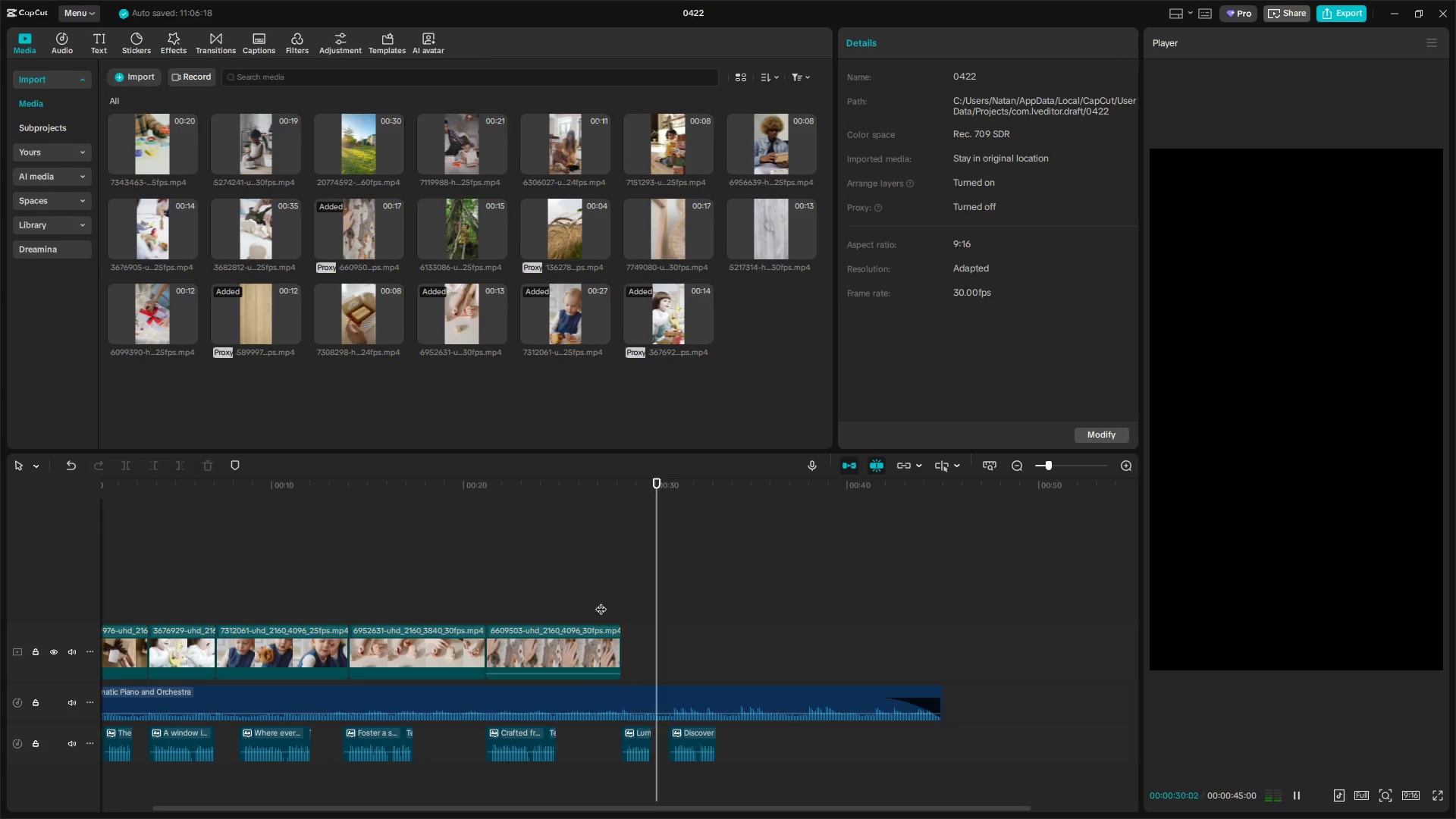 
left_click_drag(start_coordinate=[693, 733], to_coordinate=[684, 734])
 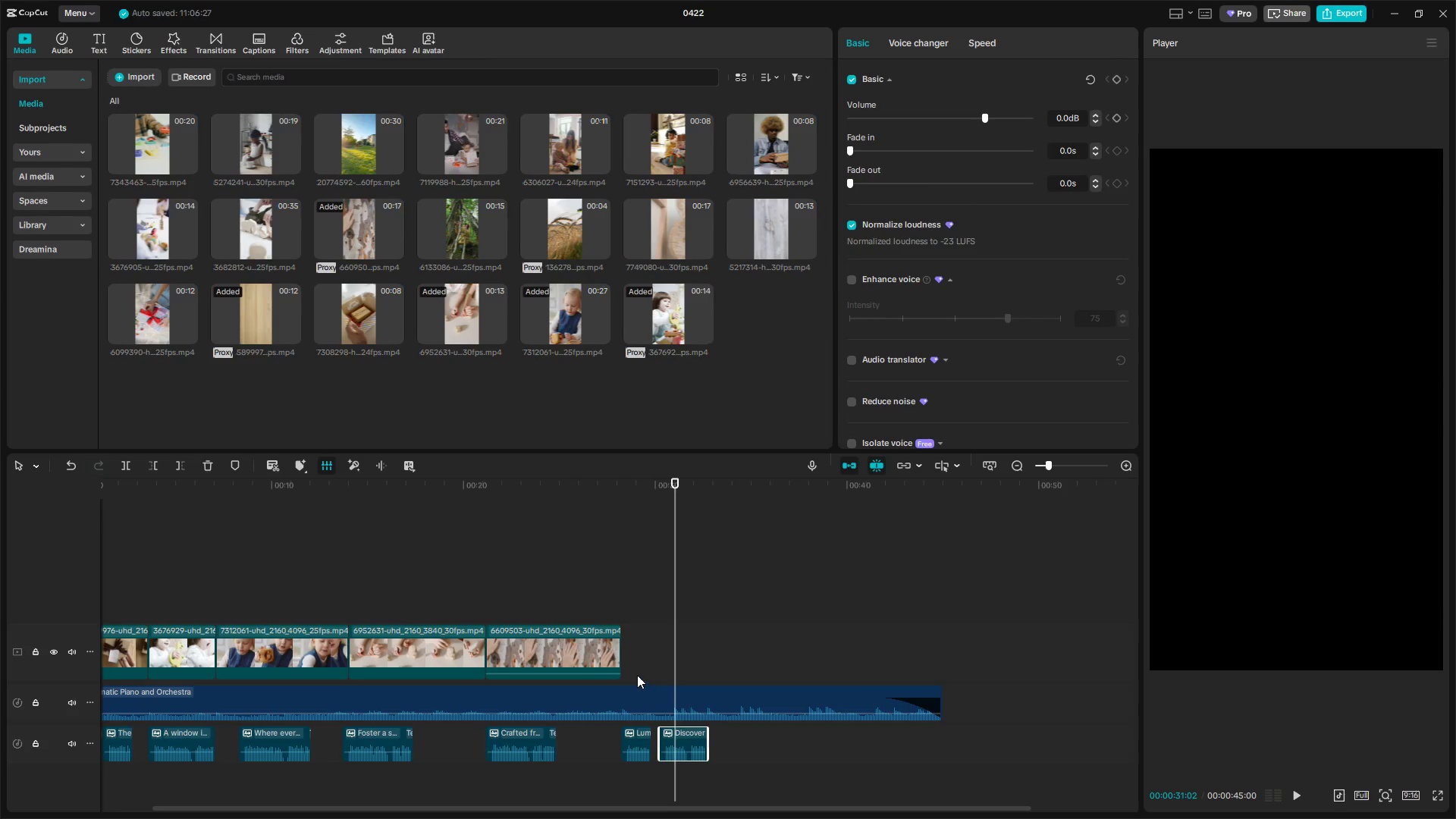 
left_click([618, 597])
 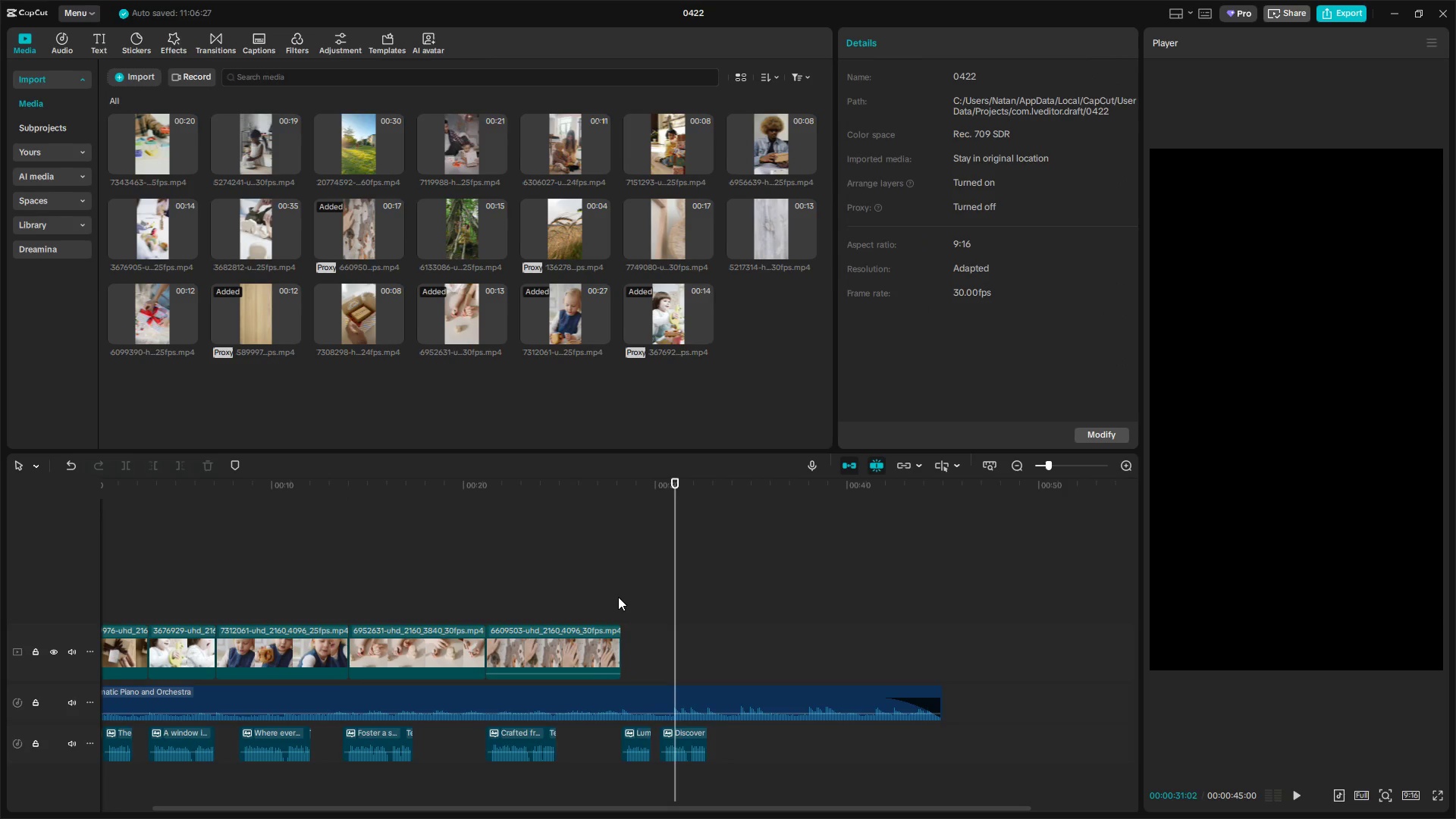 
key(Space)
 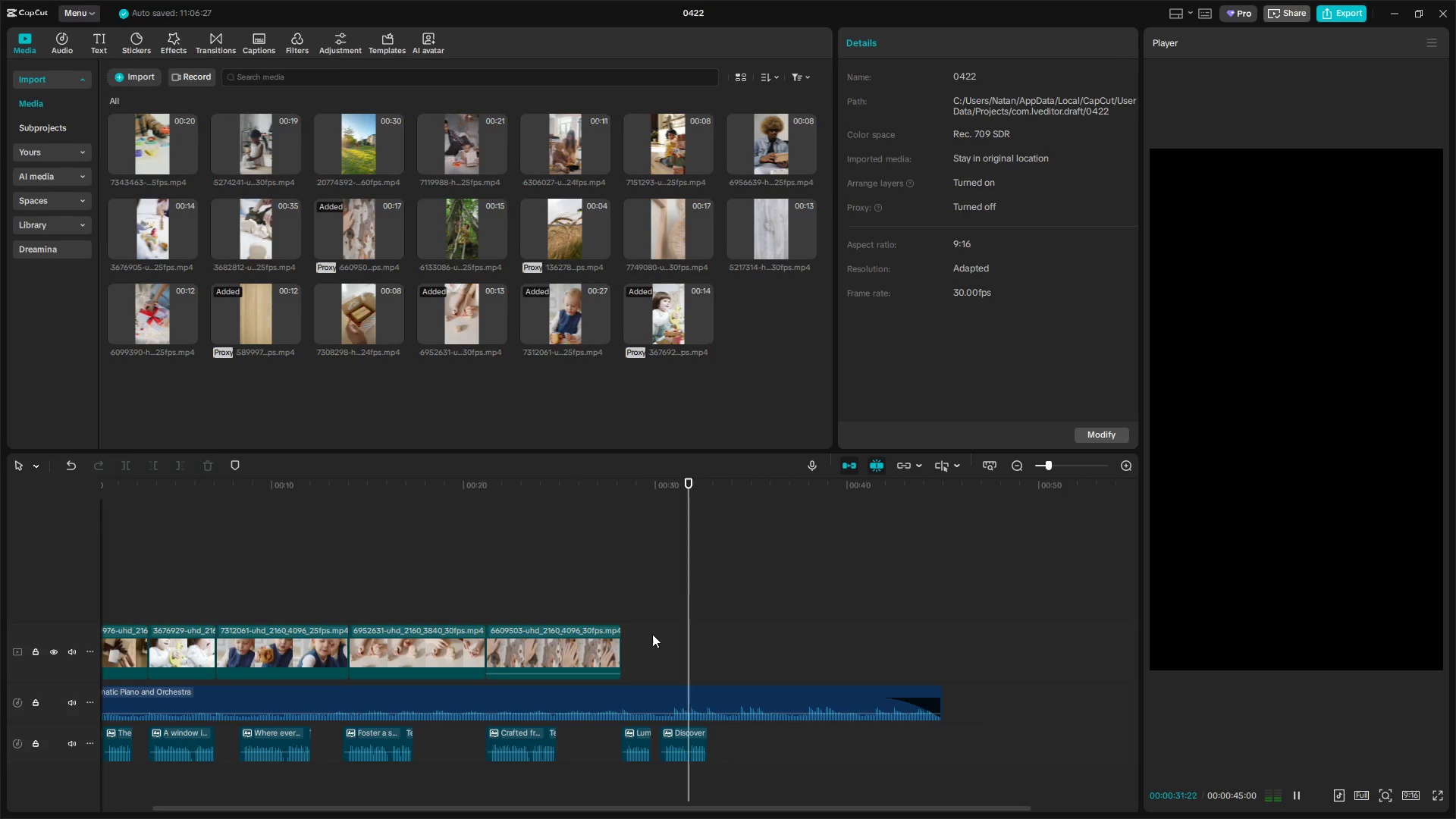 
left_click_drag(start_coordinate=[676, 780], to_coordinate=[626, 743])
 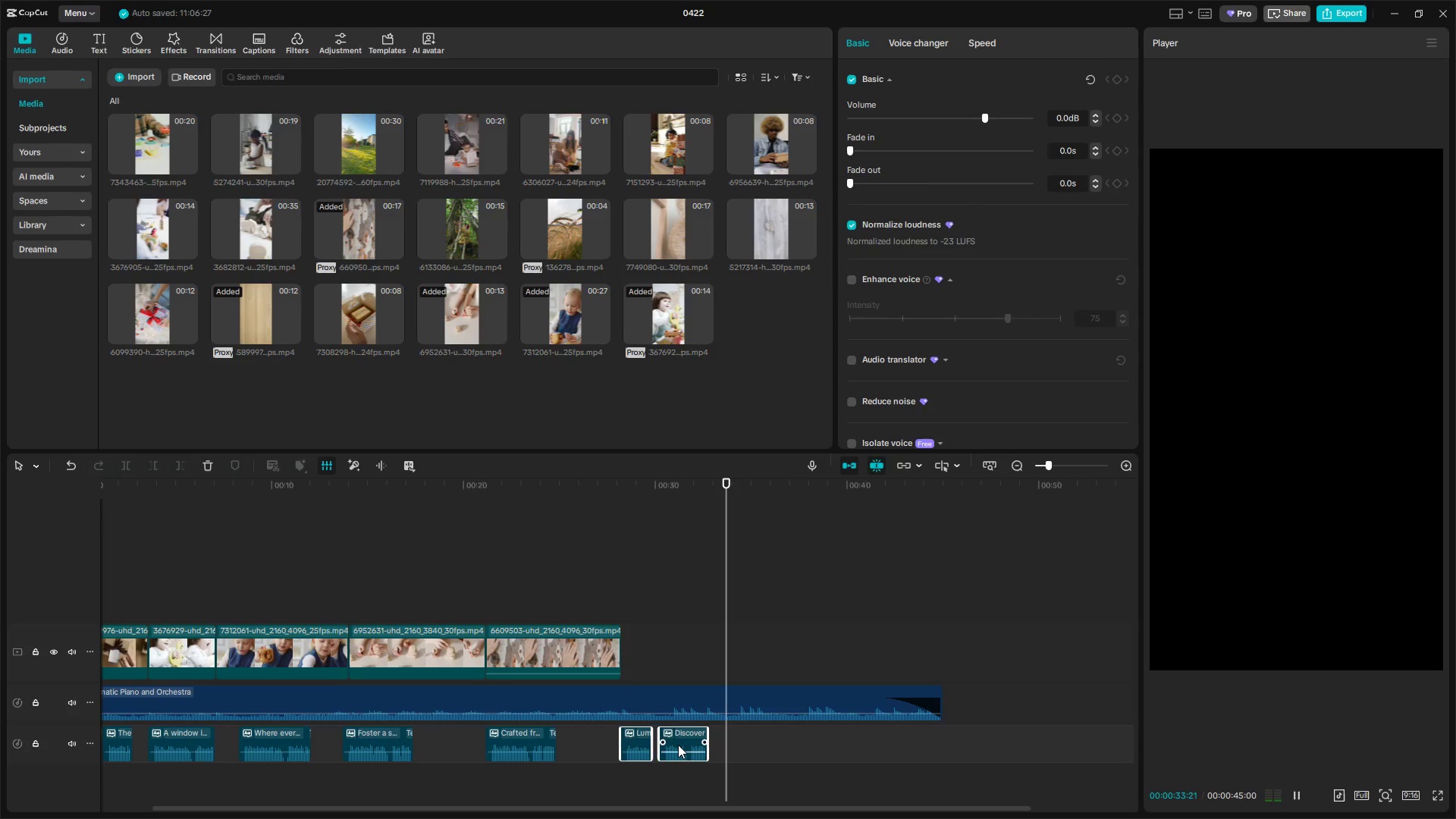 
left_click_drag(start_coordinate=[678, 745], to_coordinate=[878, 755])
 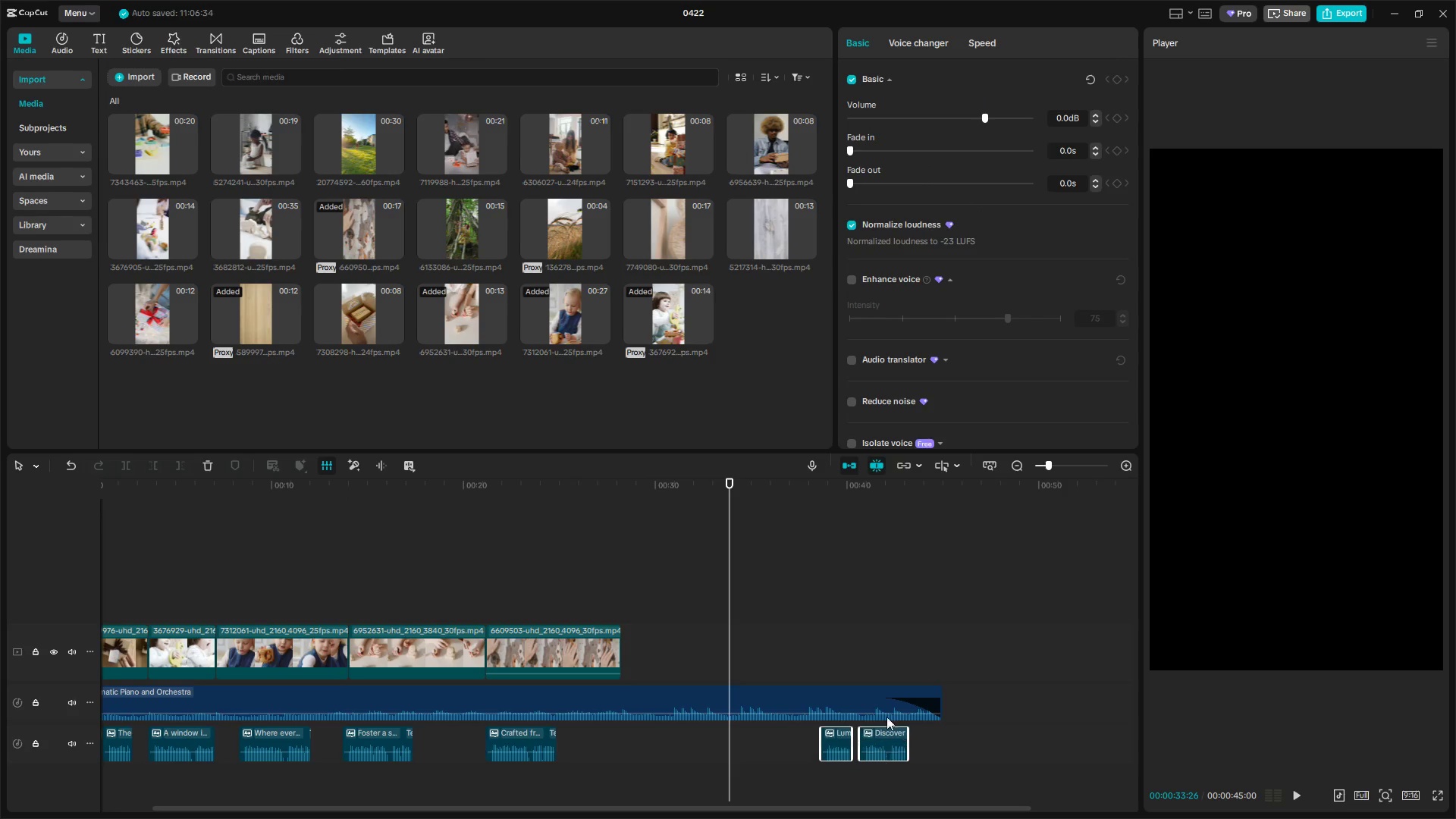 
key(Space)
 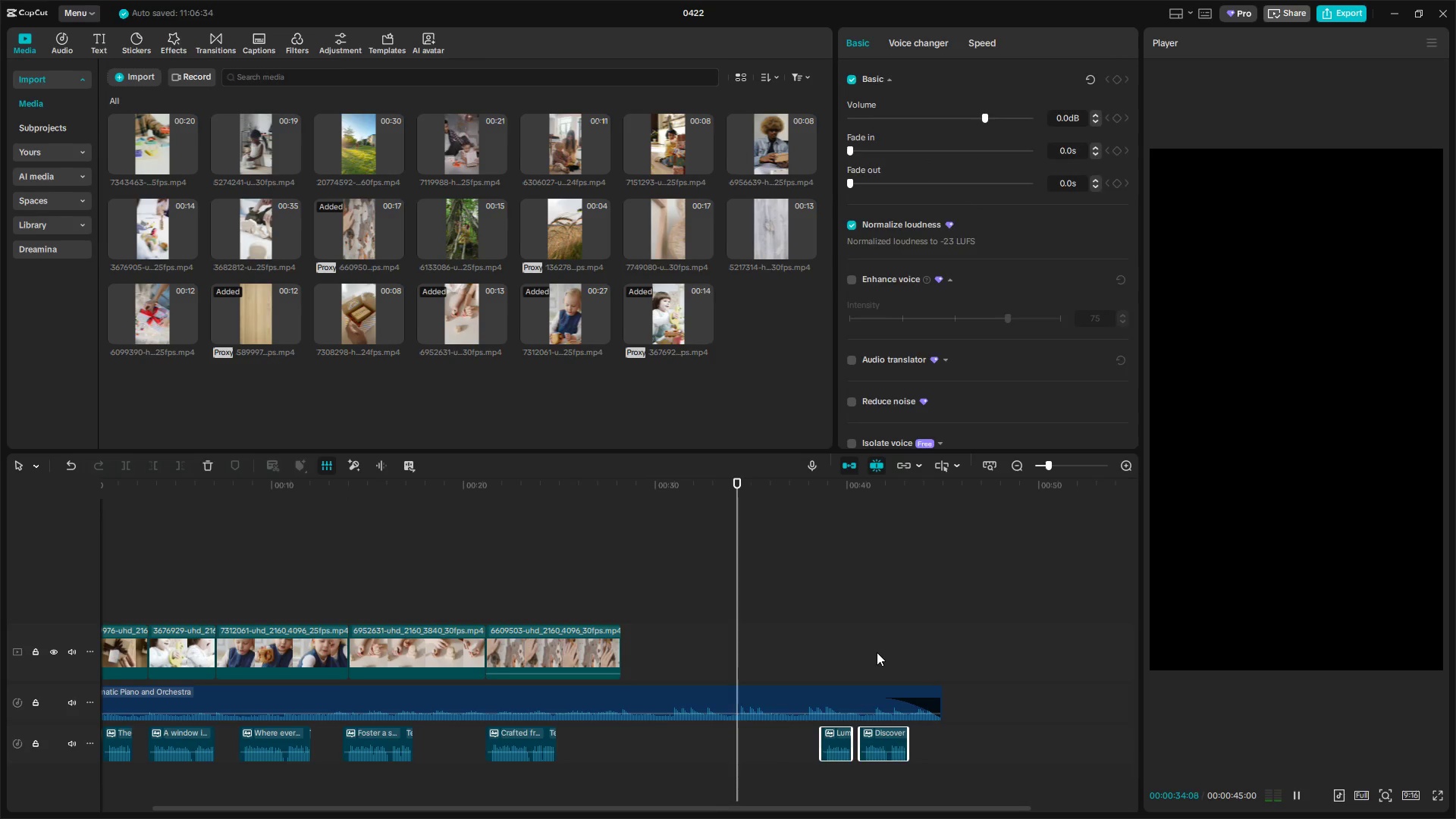 
key(Space)
 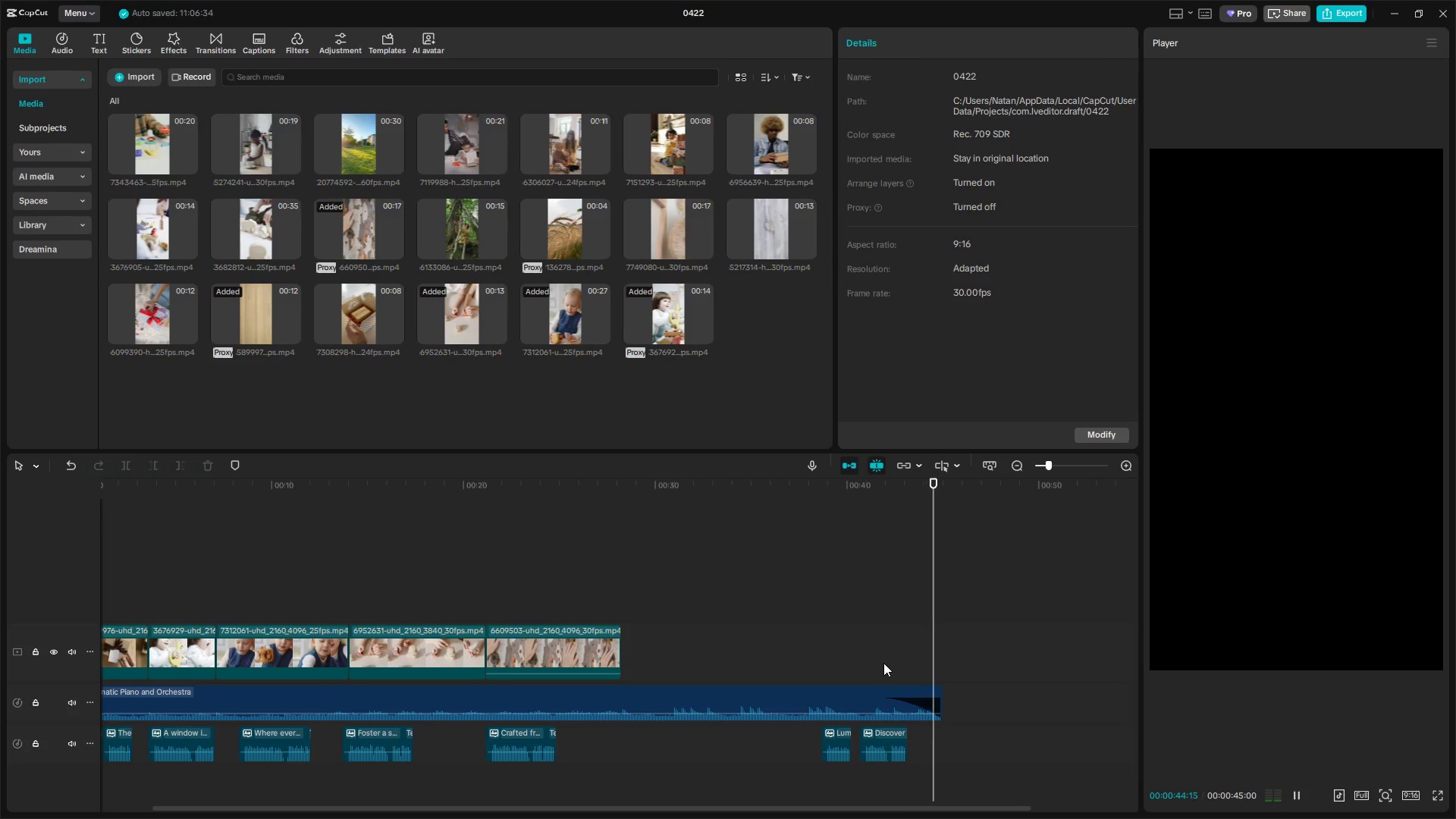 
left_click([576, 576])
 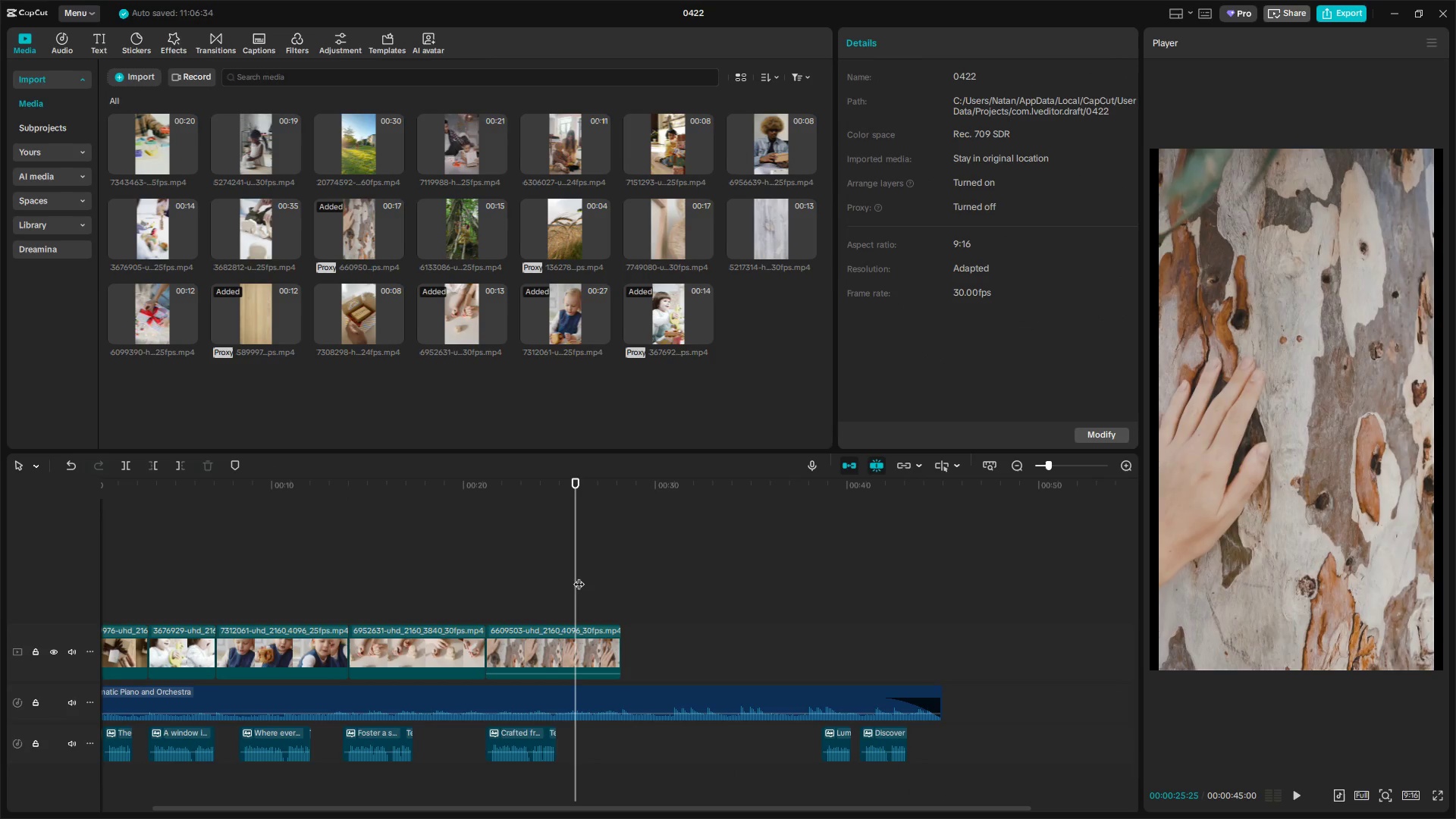 
key(Space)
 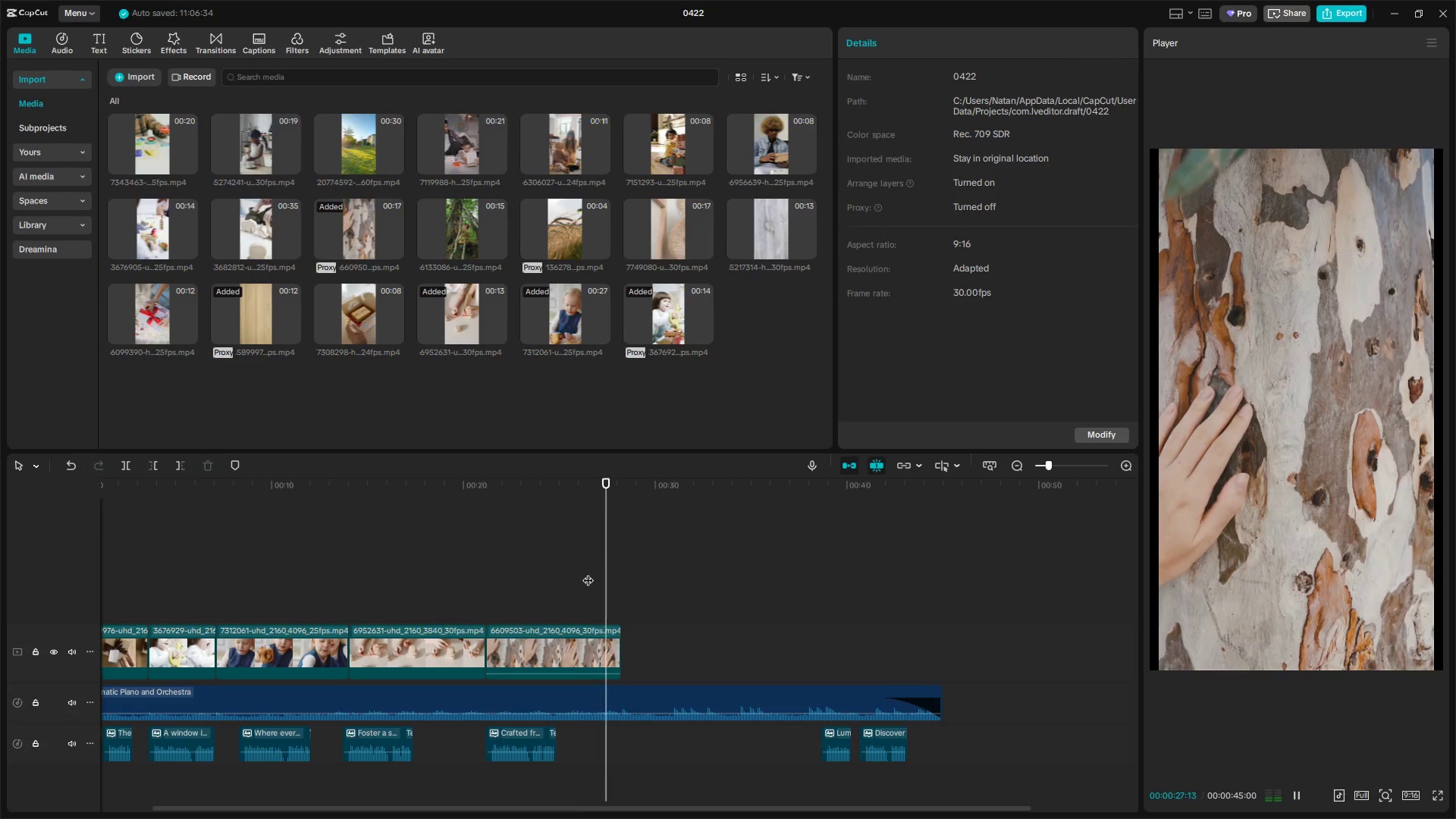 
key(Space)
 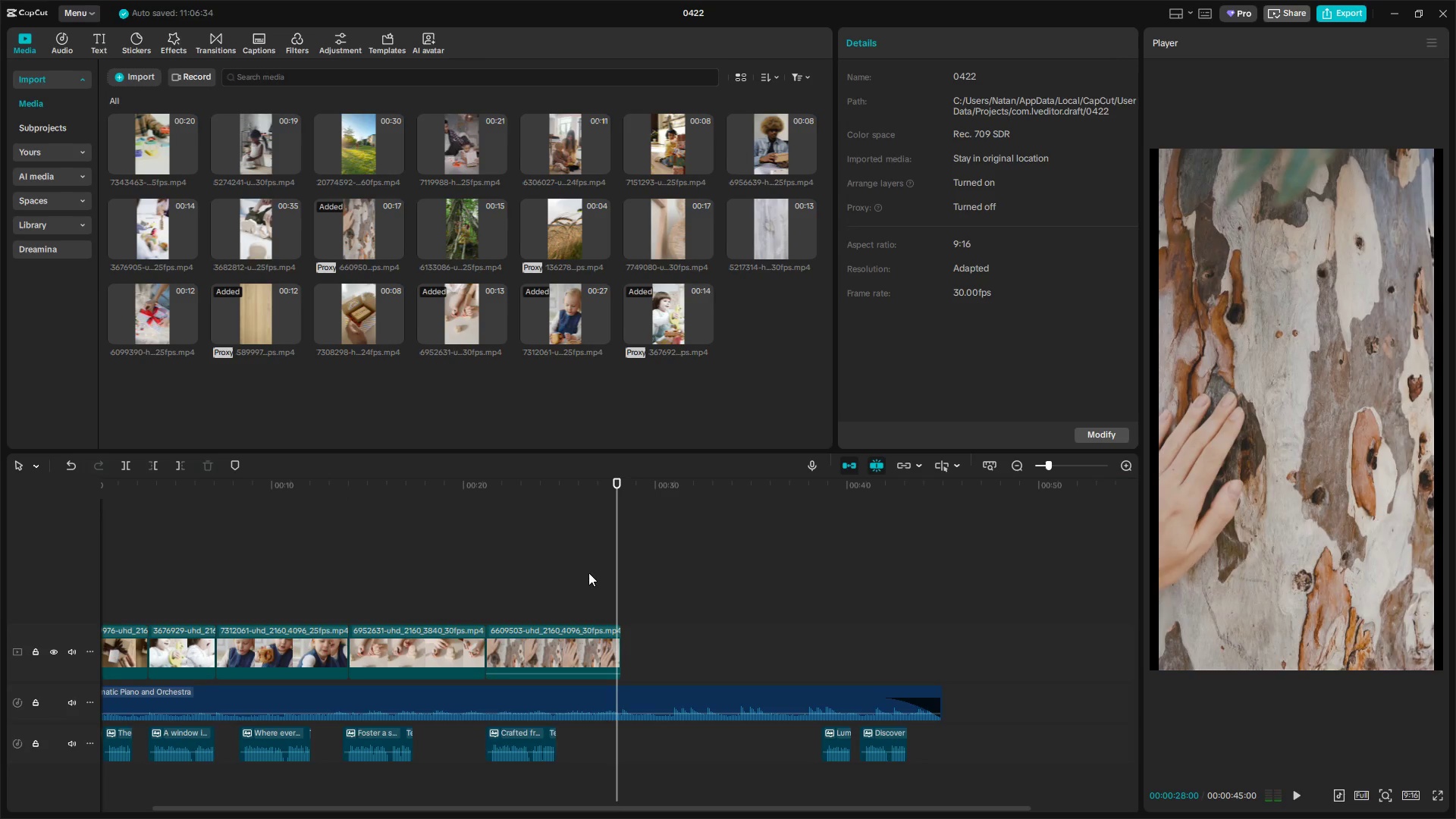 
key(Space)
 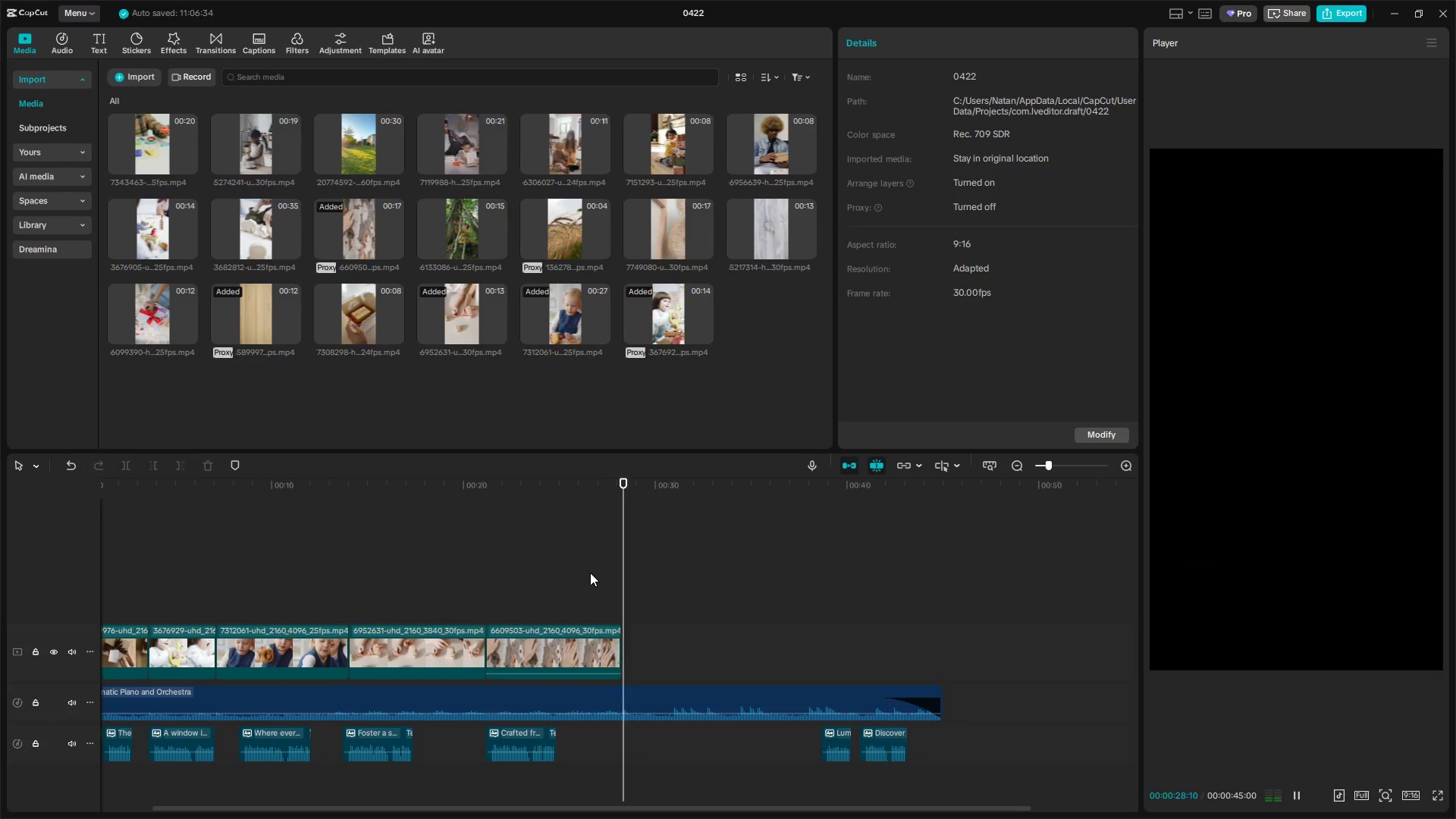 
key(Space)
 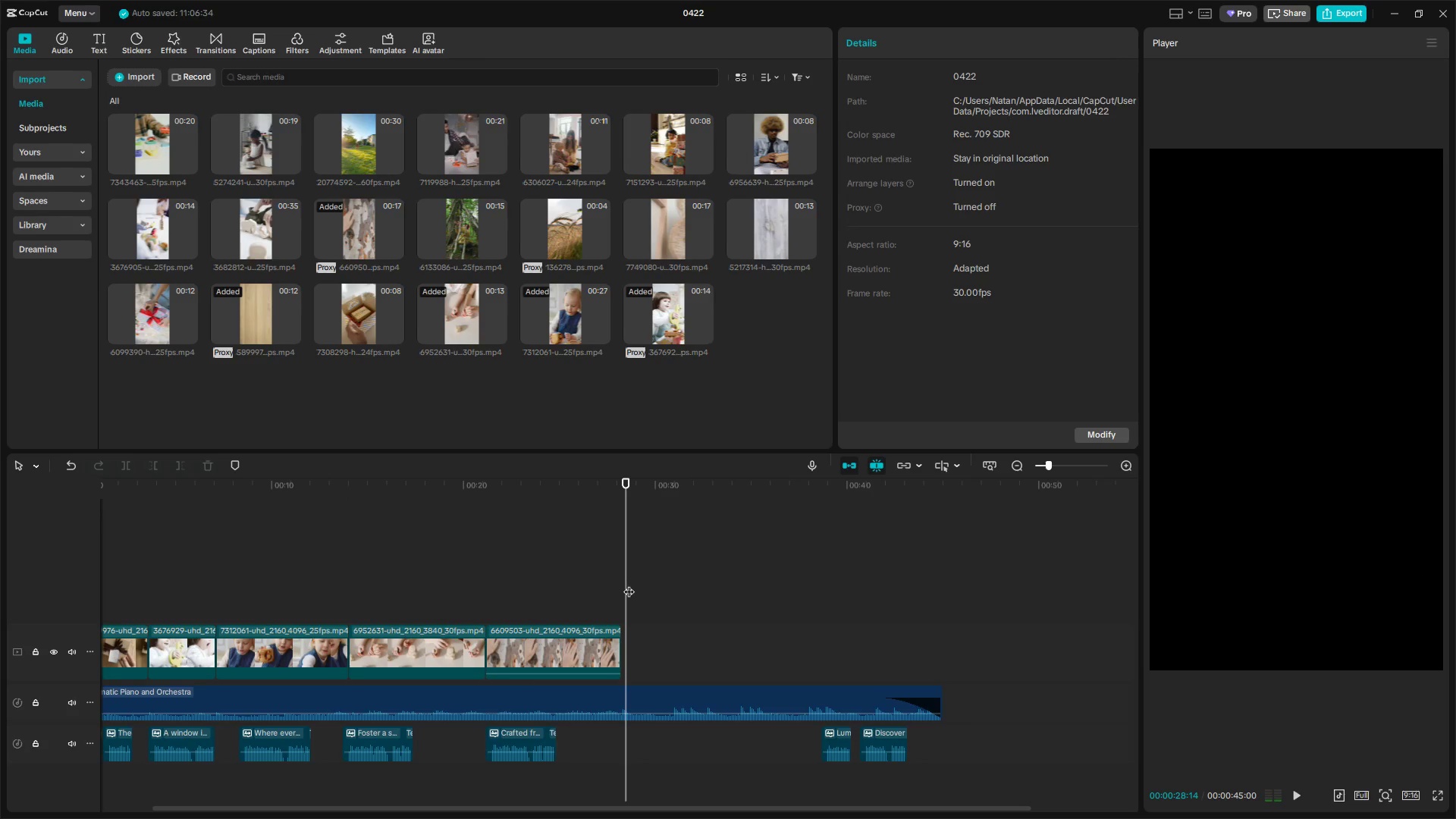 
left_click_drag(start_coordinate=[629, 584], to_coordinate=[623, 585])
 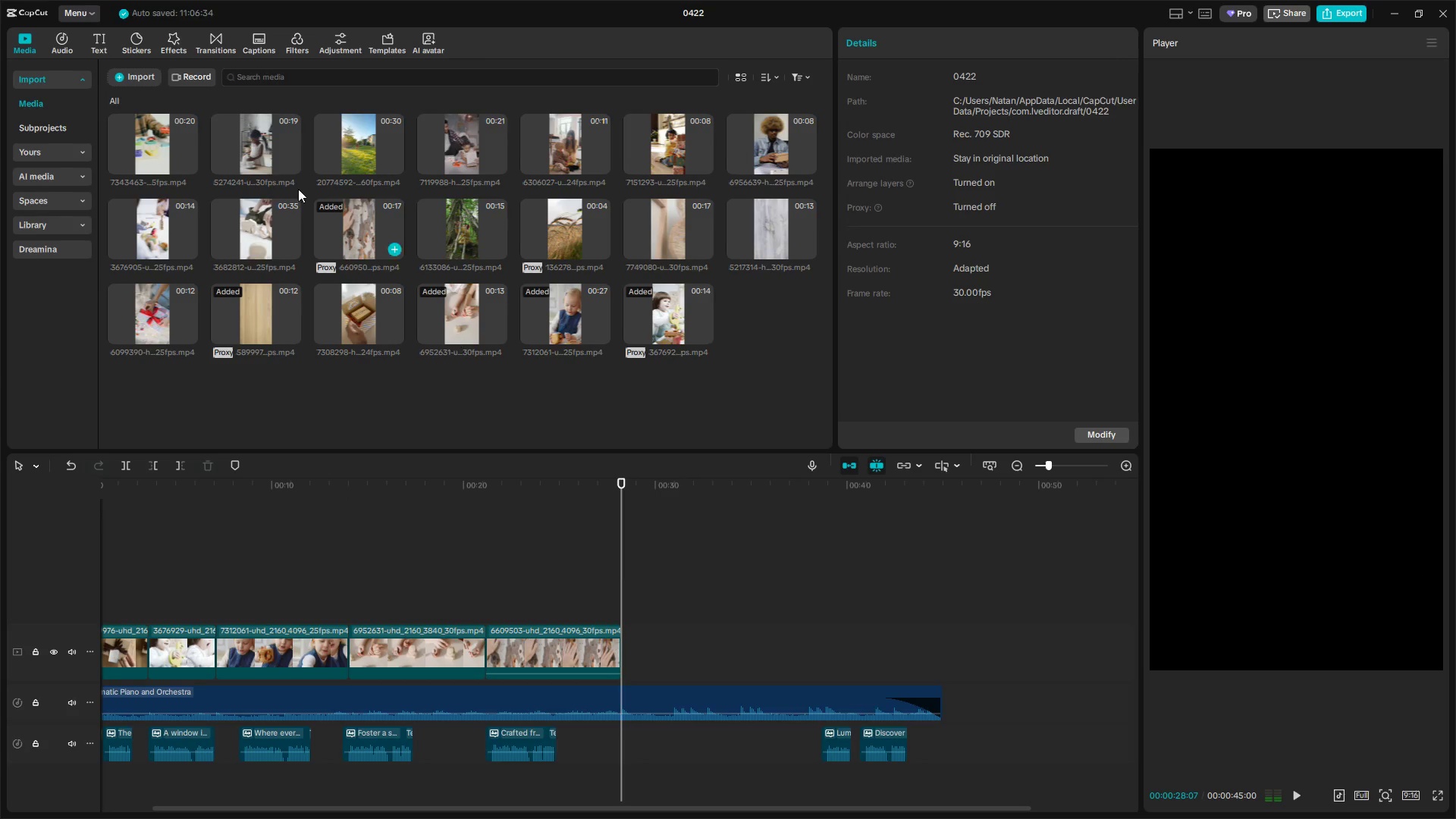 
left_click([94, 39])
 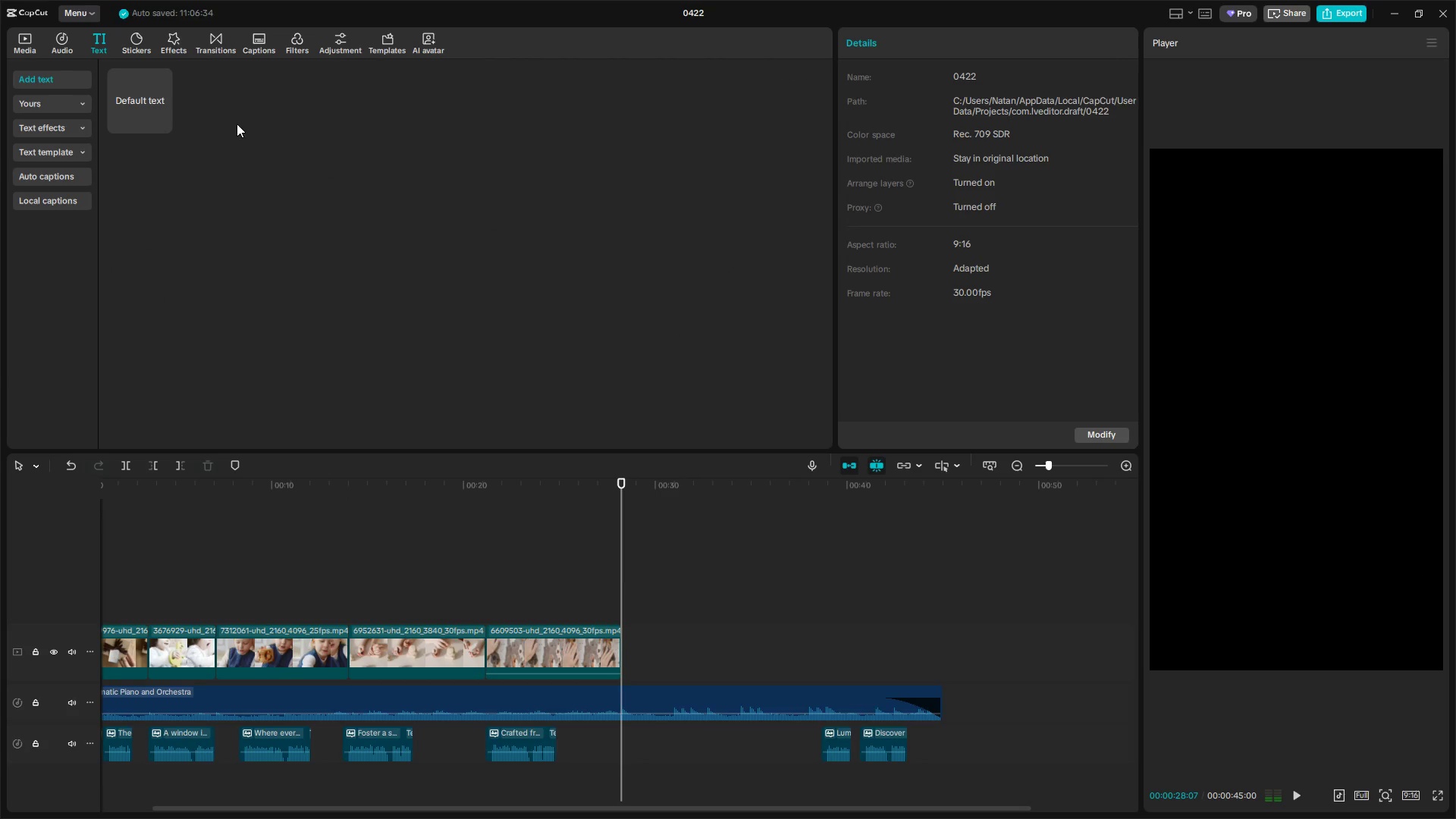 
left_click_drag(start_coordinate=[149, 104], to_coordinate=[617, 610])
 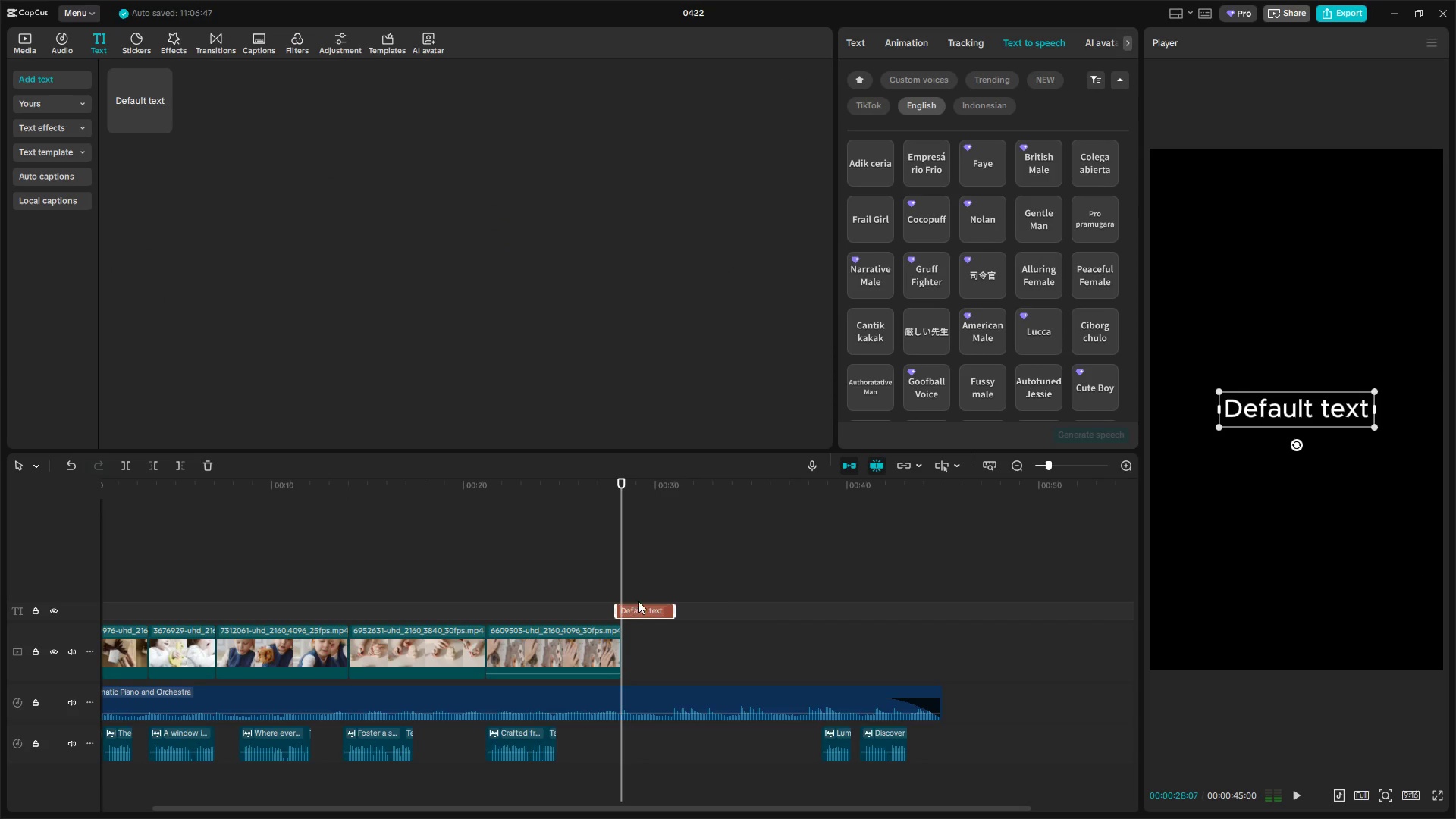 
left_click_drag(start_coordinate=[641, 605], to_coordinate=[648, 610])
 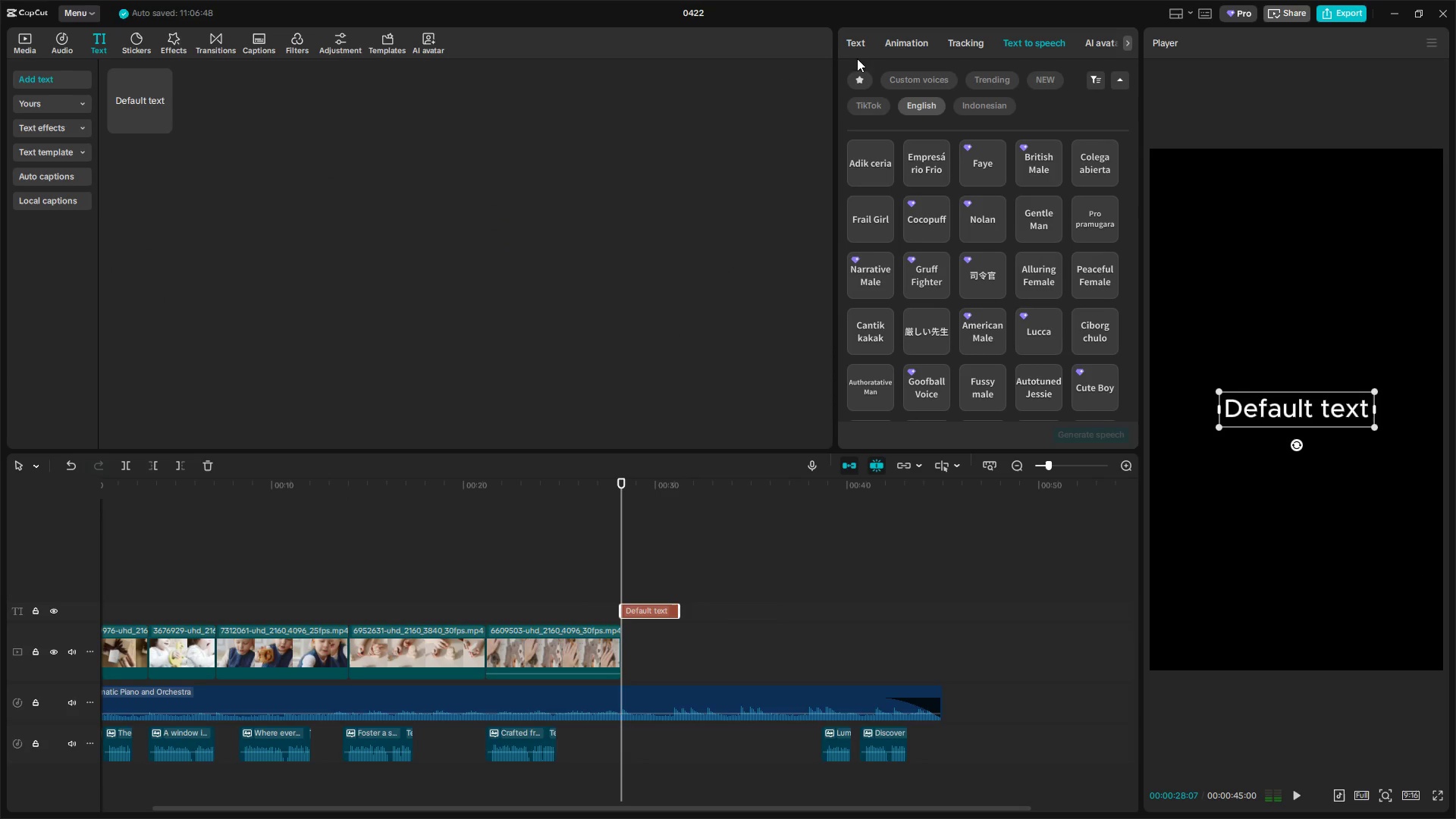 
left_click([858, 46])
 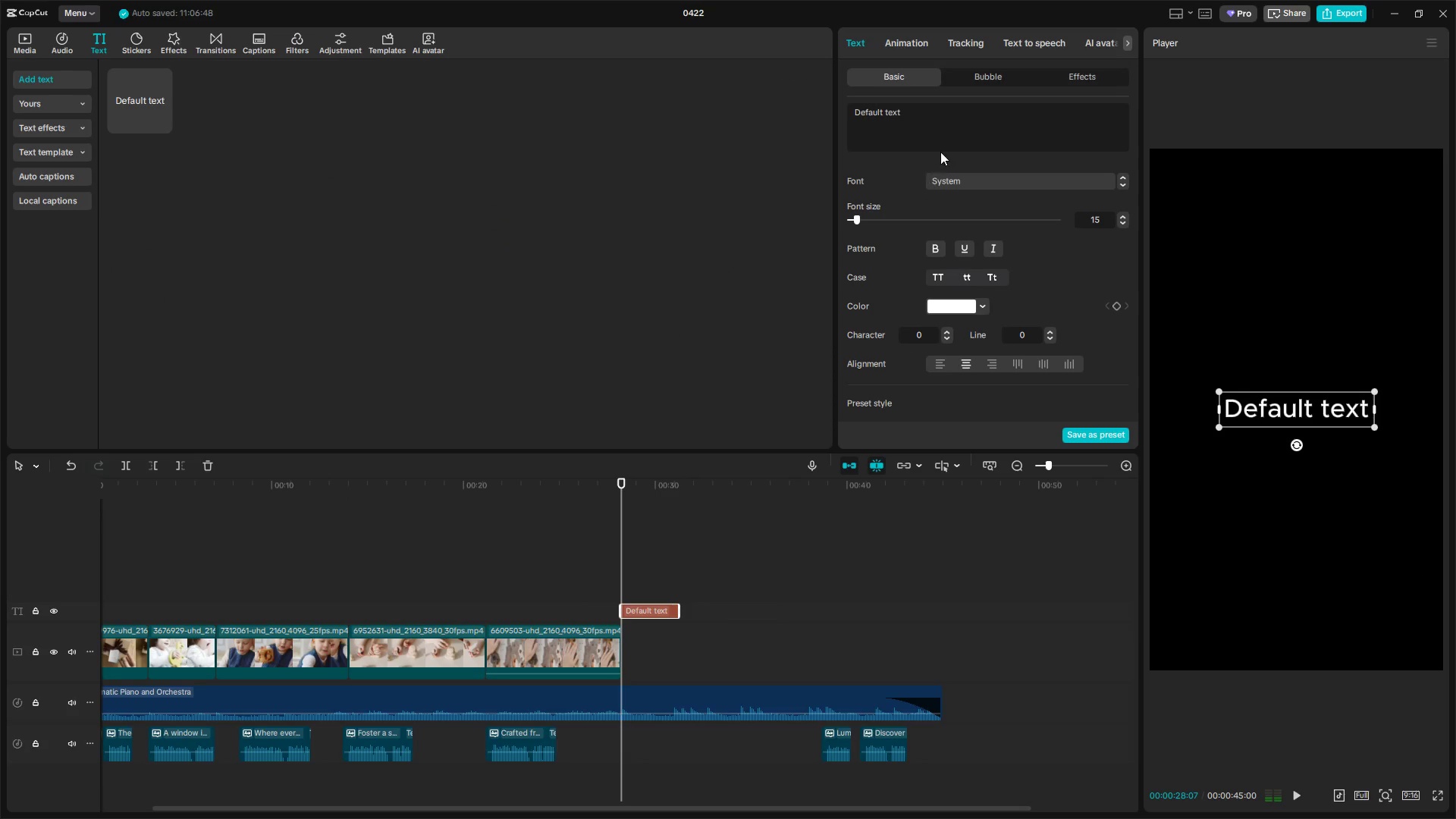 
left_click_drag(start_coordinate=[950, 121], to_coordinate=[783, 118])
 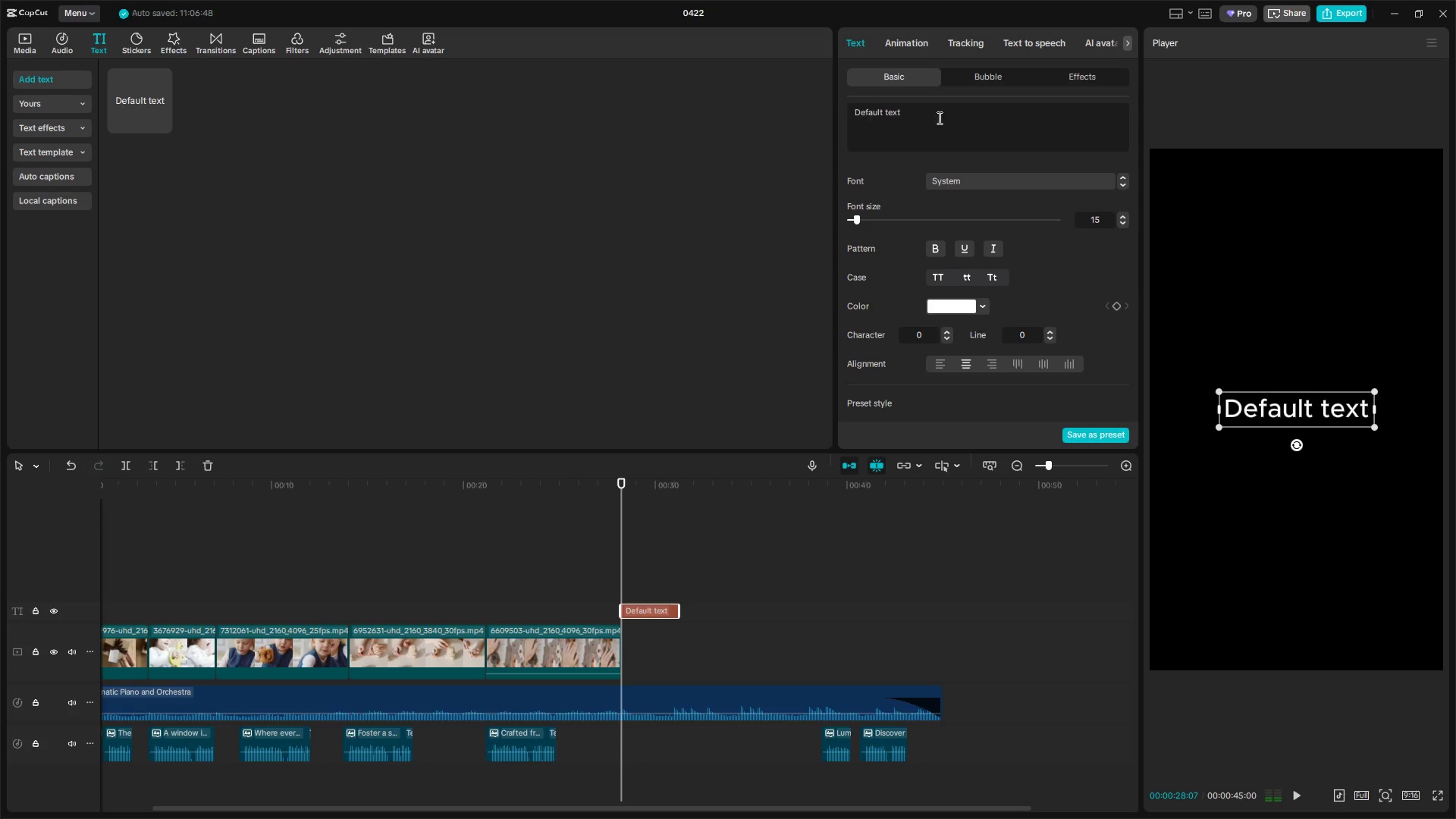 
left_click_drag(start_coordinate=[943, 118], to_coordinate=[783, 99])
 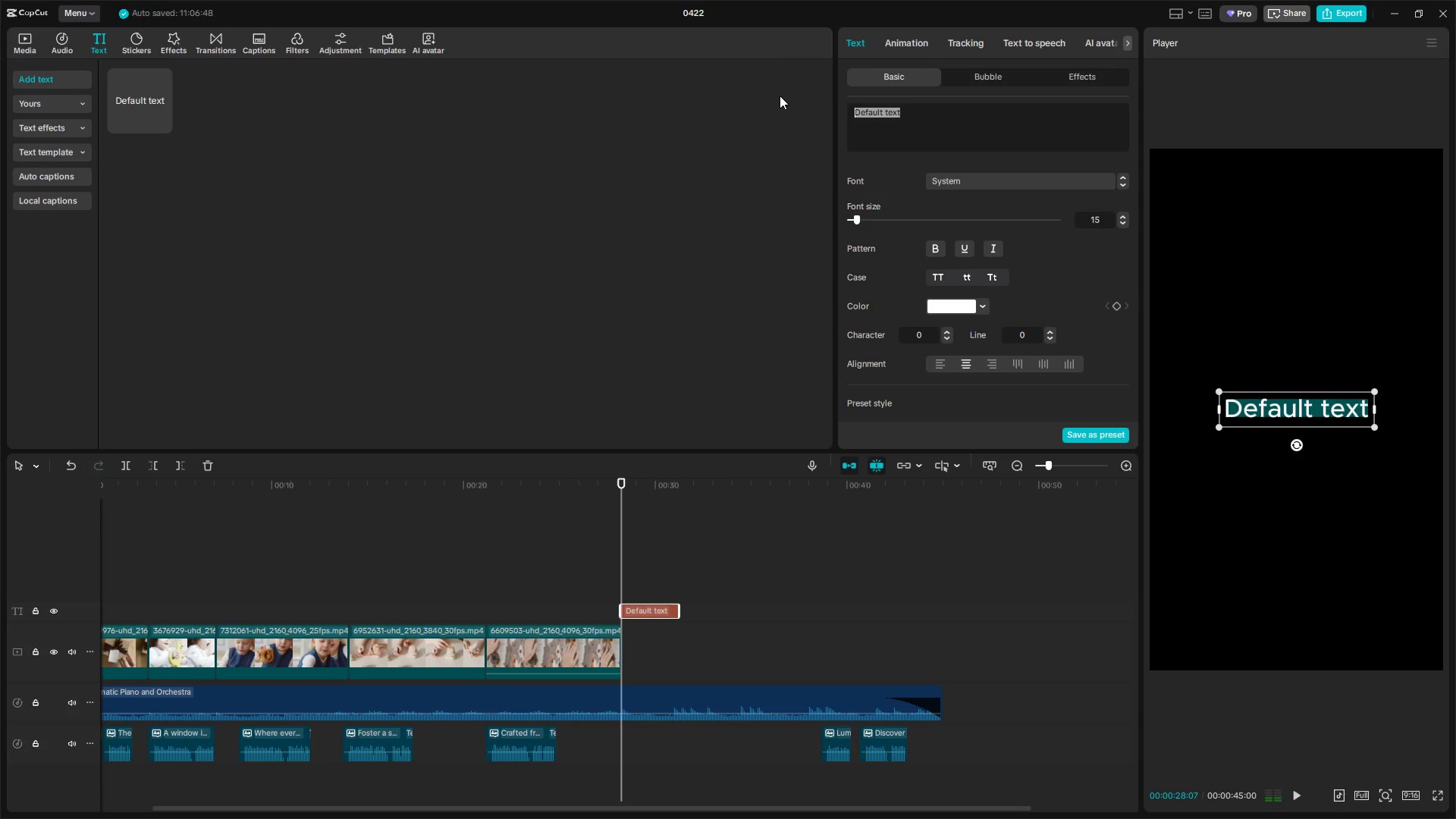 
type(Let your kiods grow with nature)
 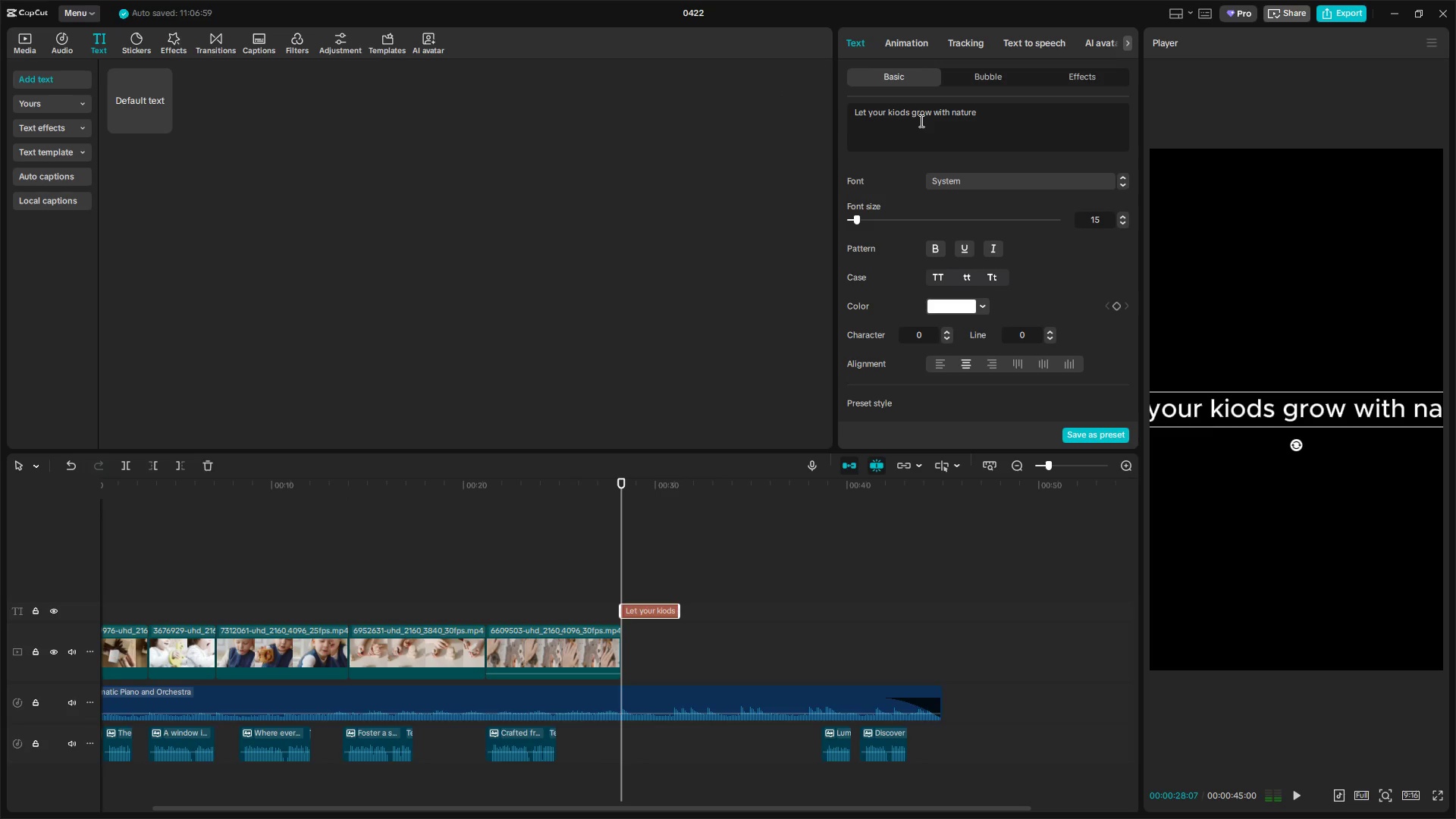 
left_click([899, 111])
 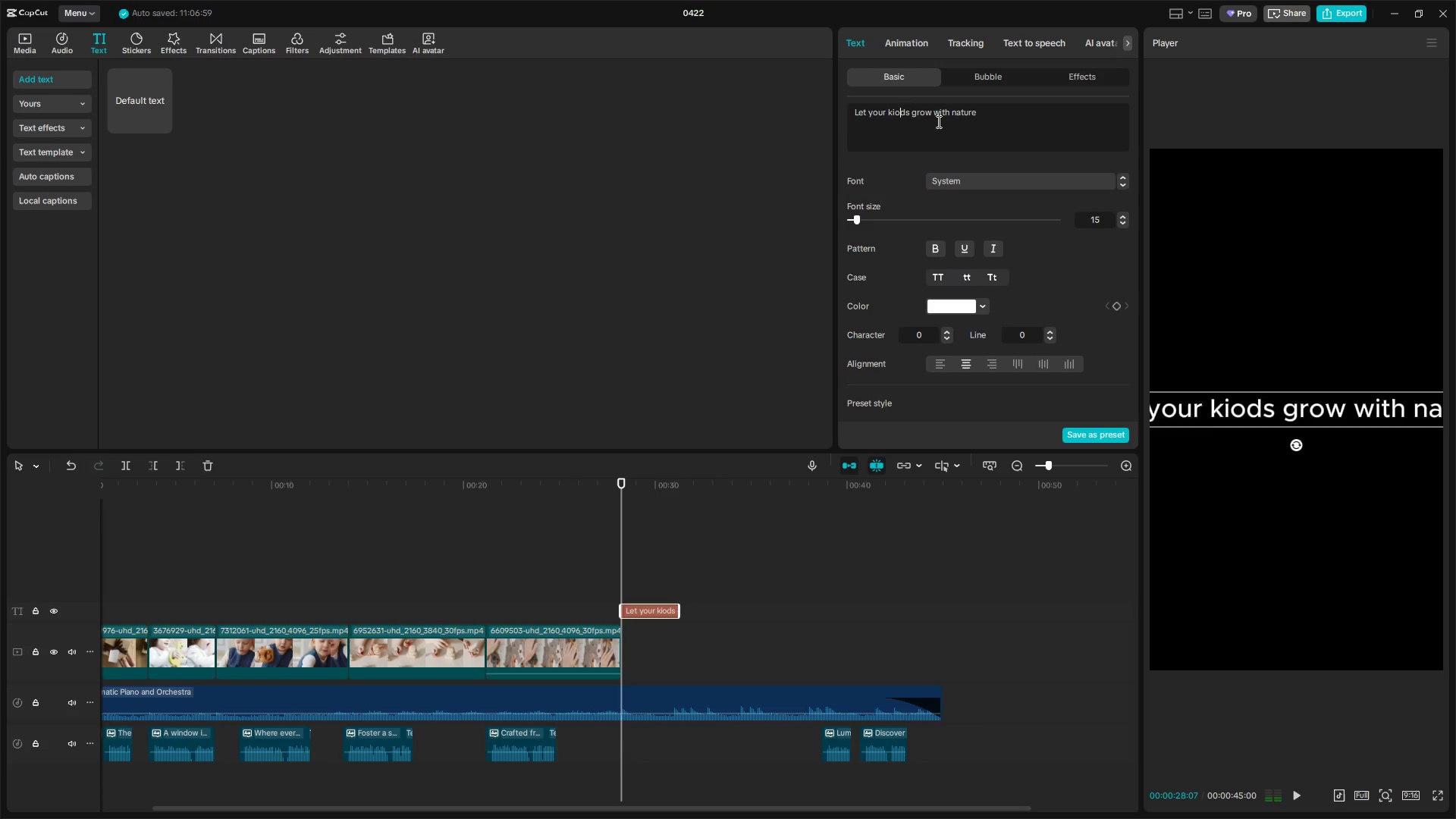 
key(Backspace)
 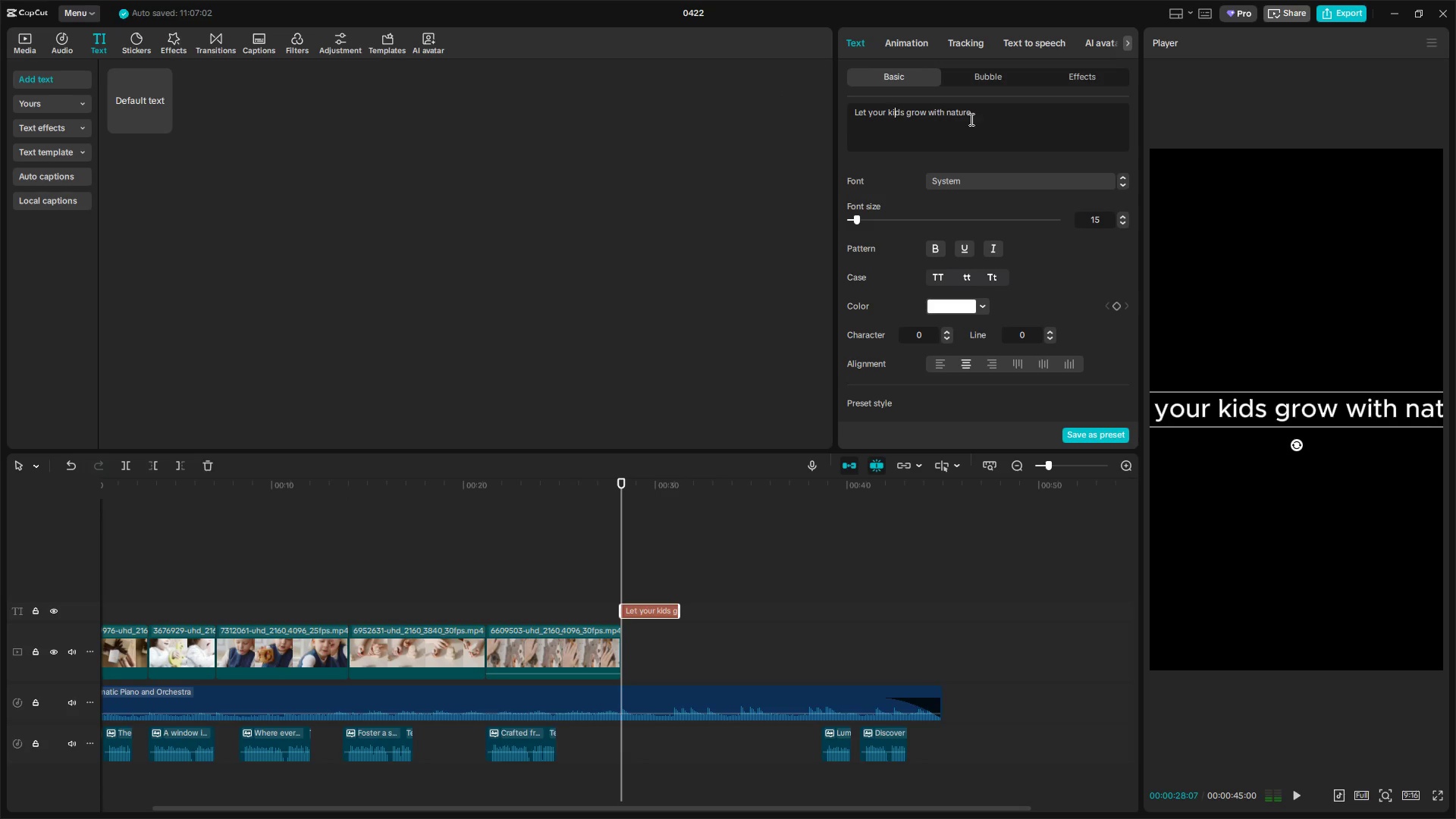 
left_click([999, 117])
 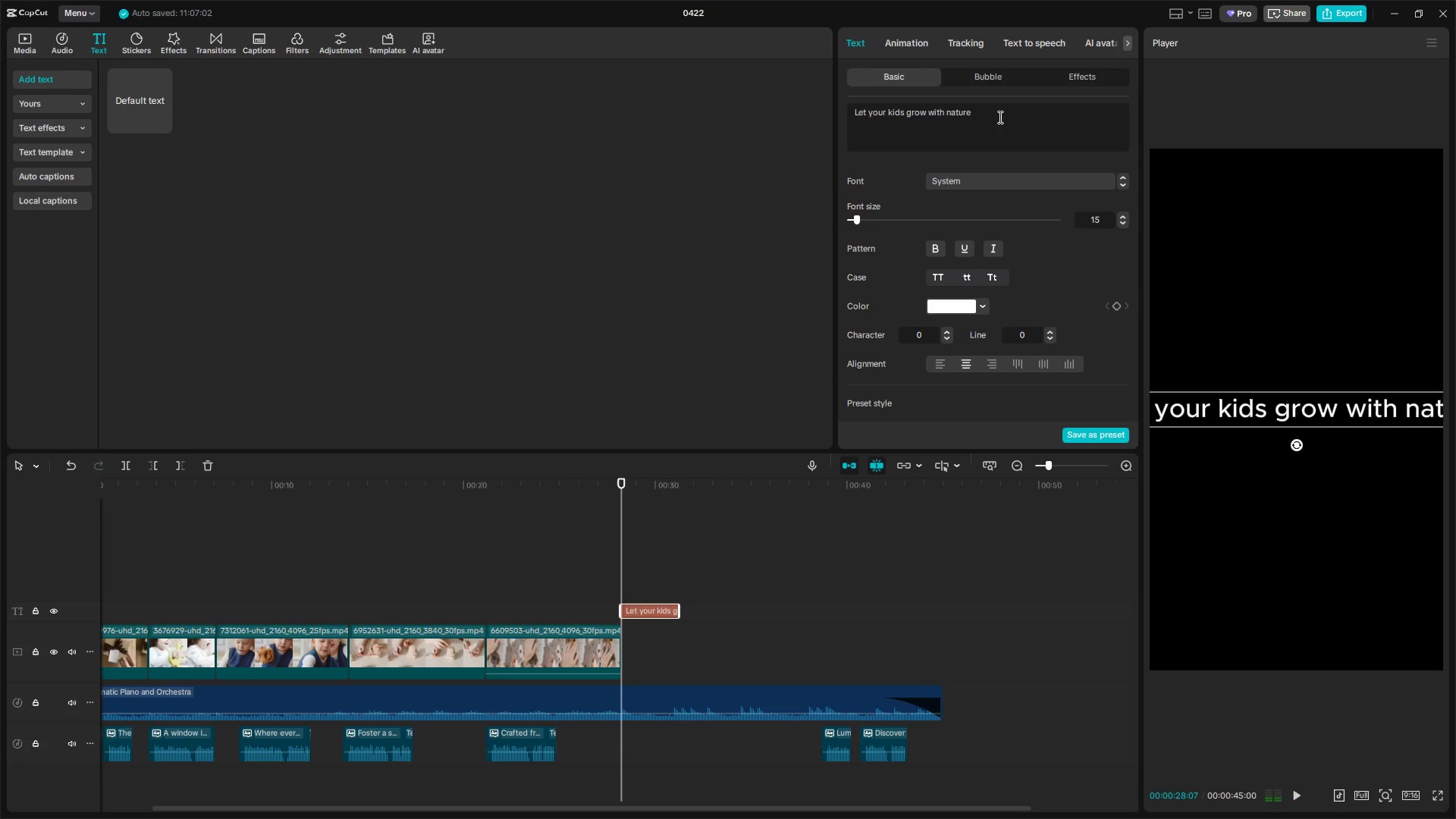 
left_click([1023, 42])
 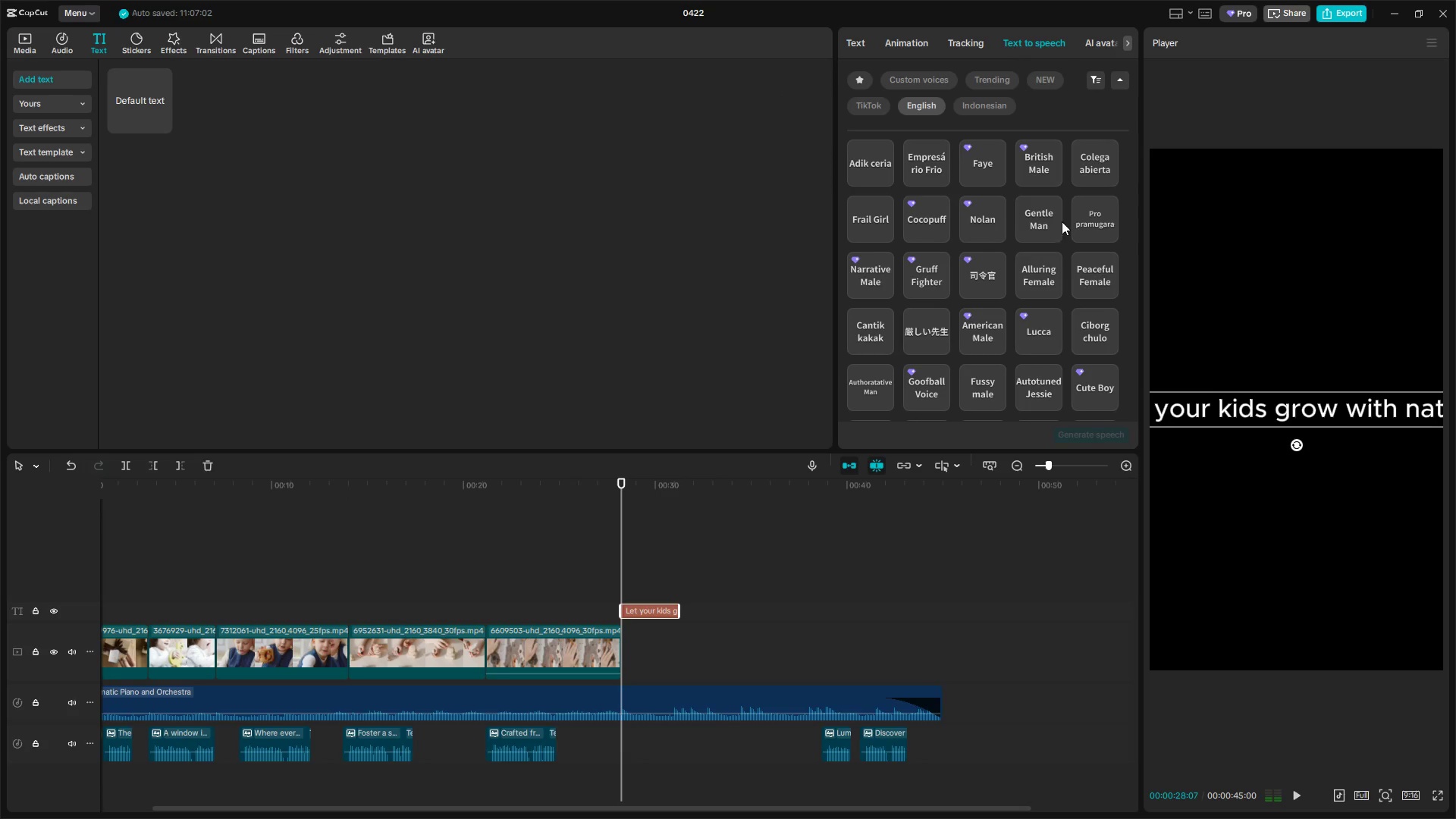 
left_click([1038, 271])
 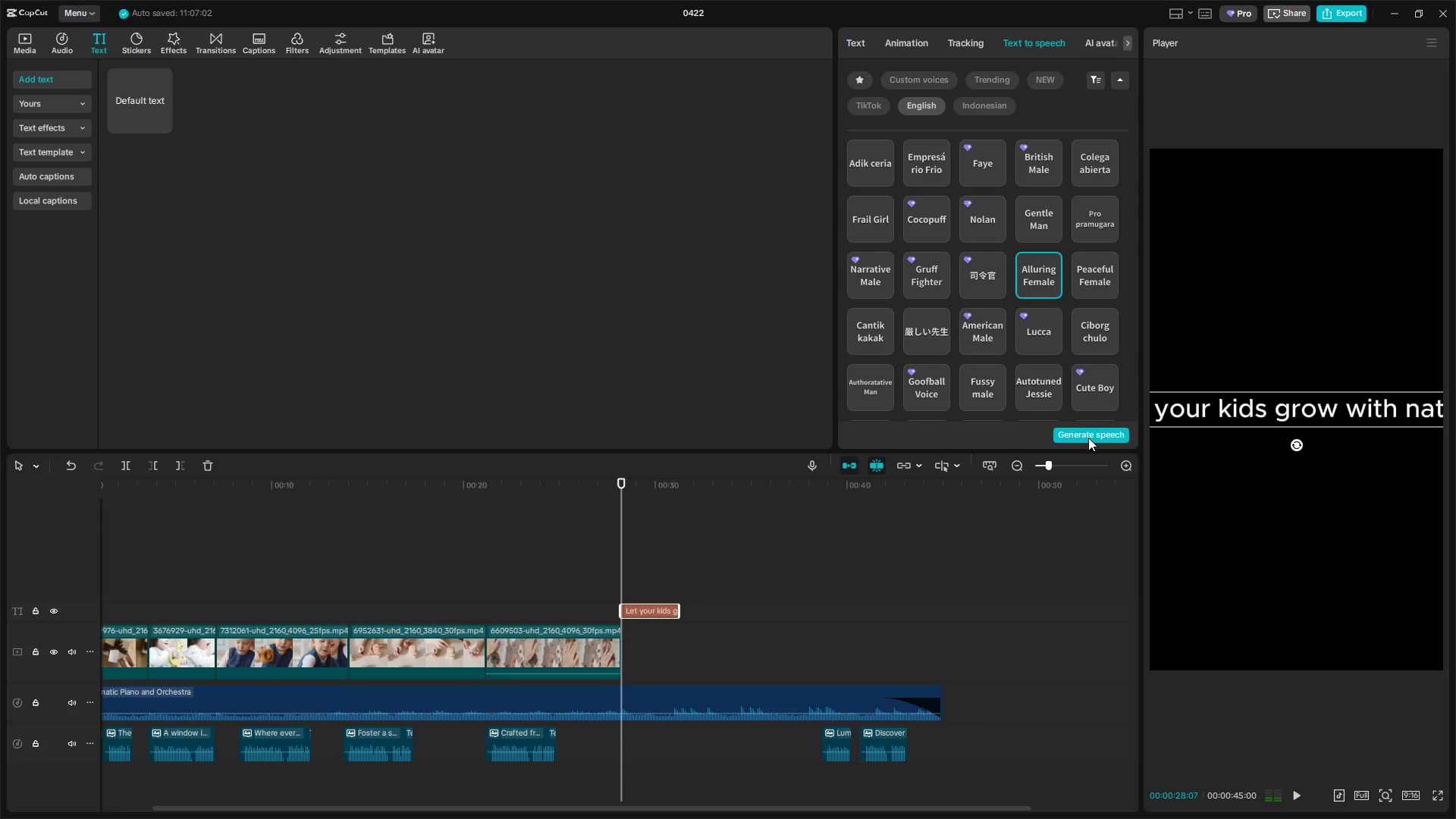 
left_click([1088, 436])
 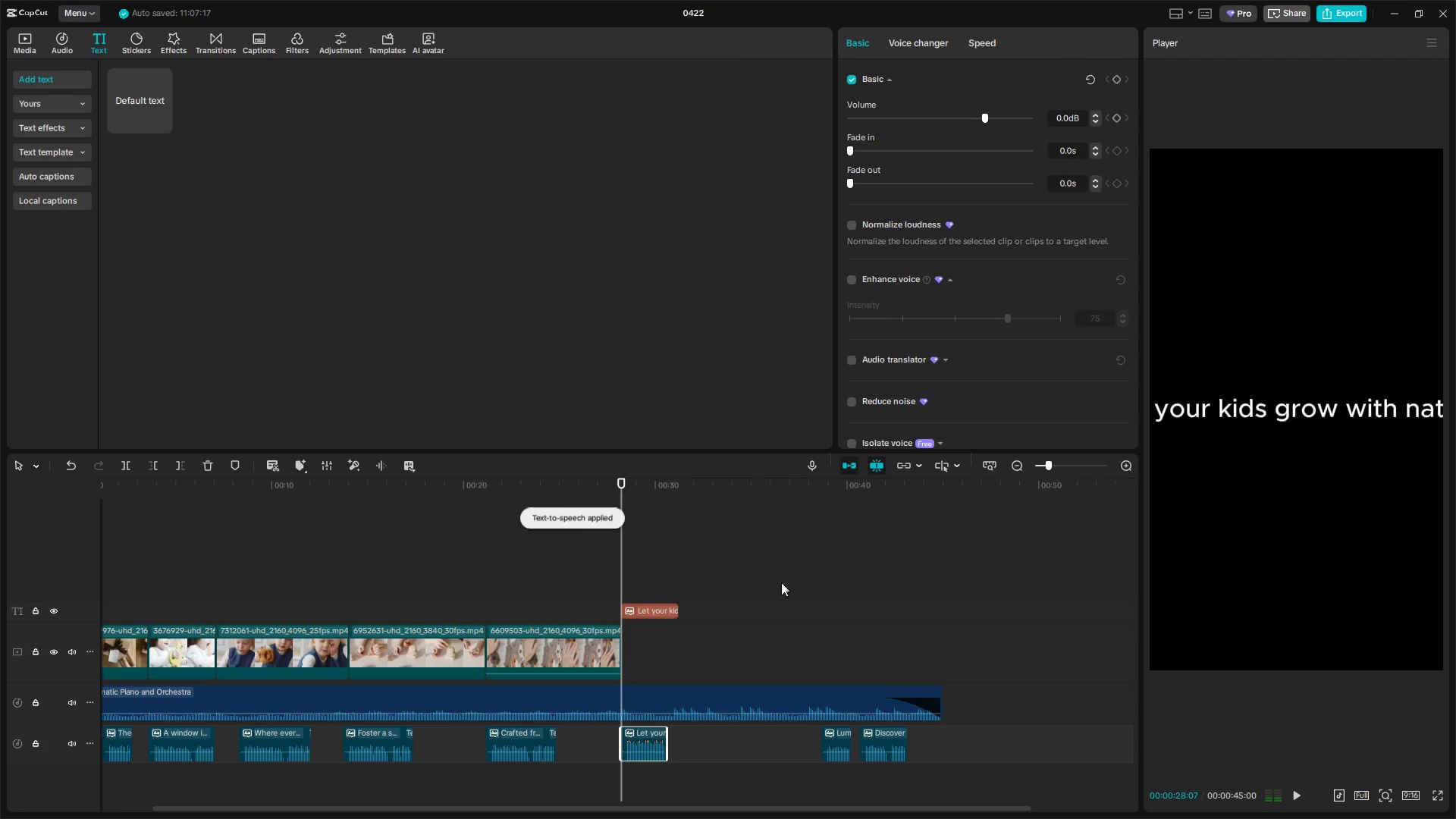 
wait(5.08)
 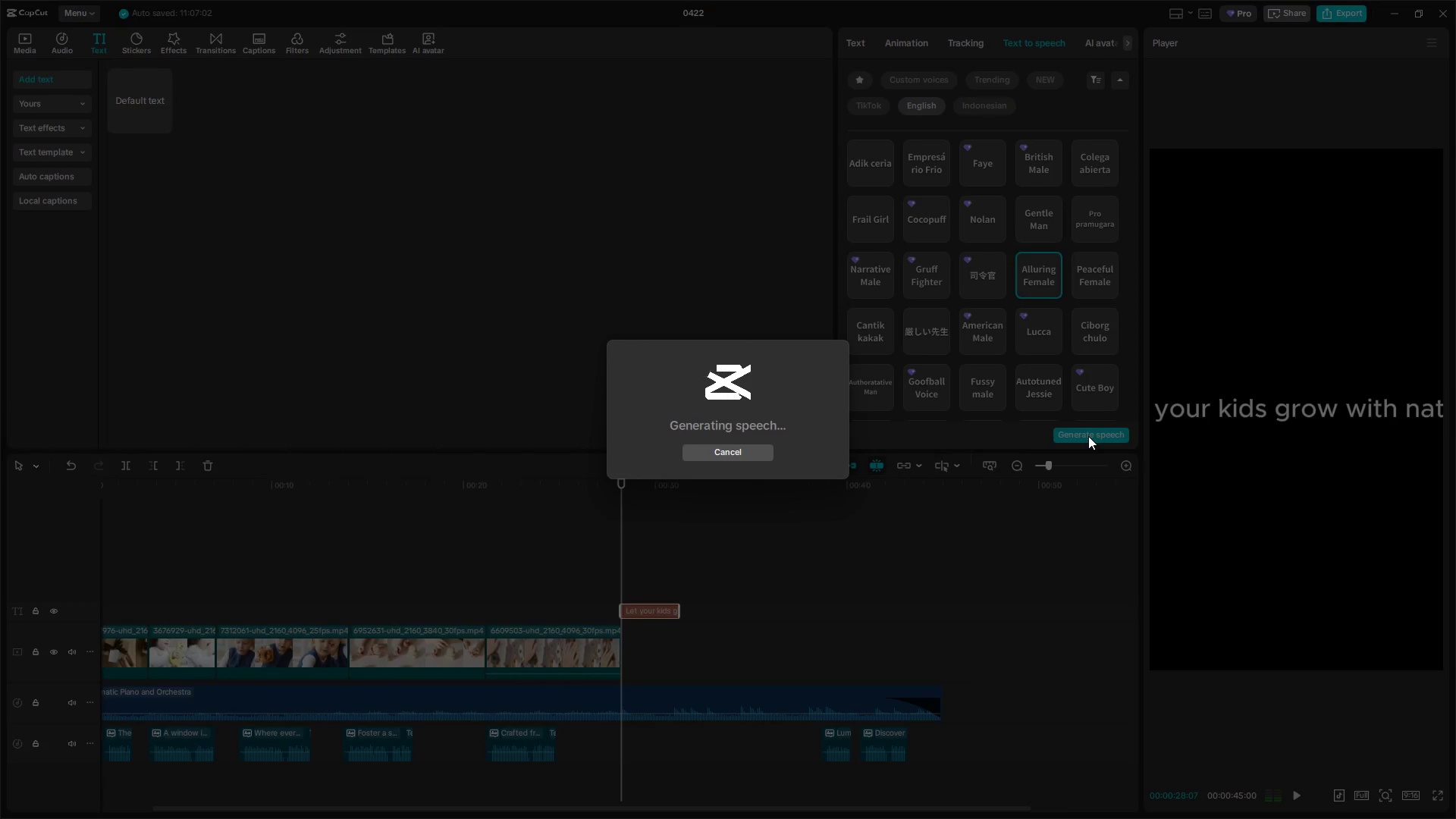 
key(Backspace)
 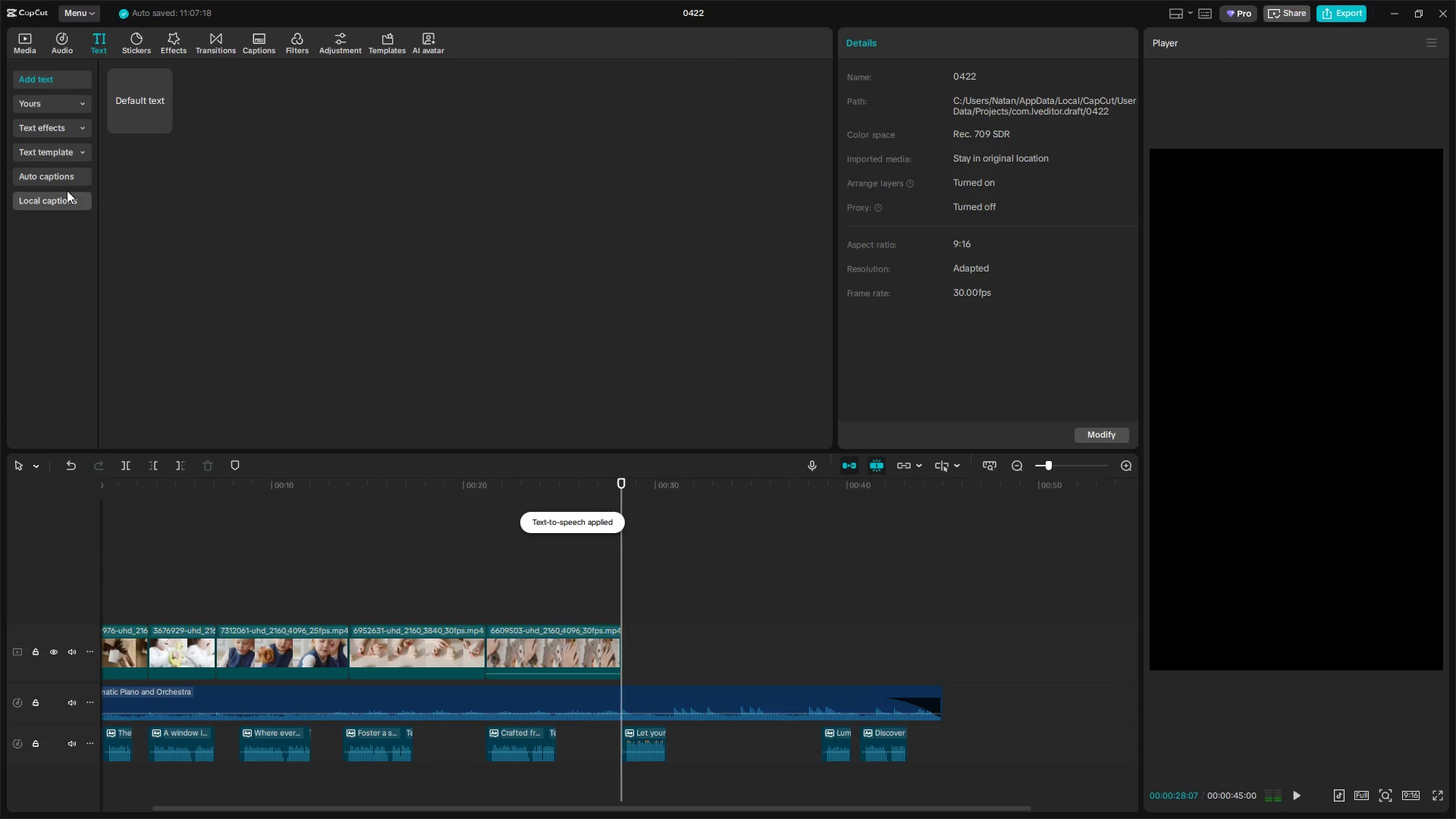 
left_click_drag(start_coordinate=[155, 104], to_coordinate=[664, 613])
 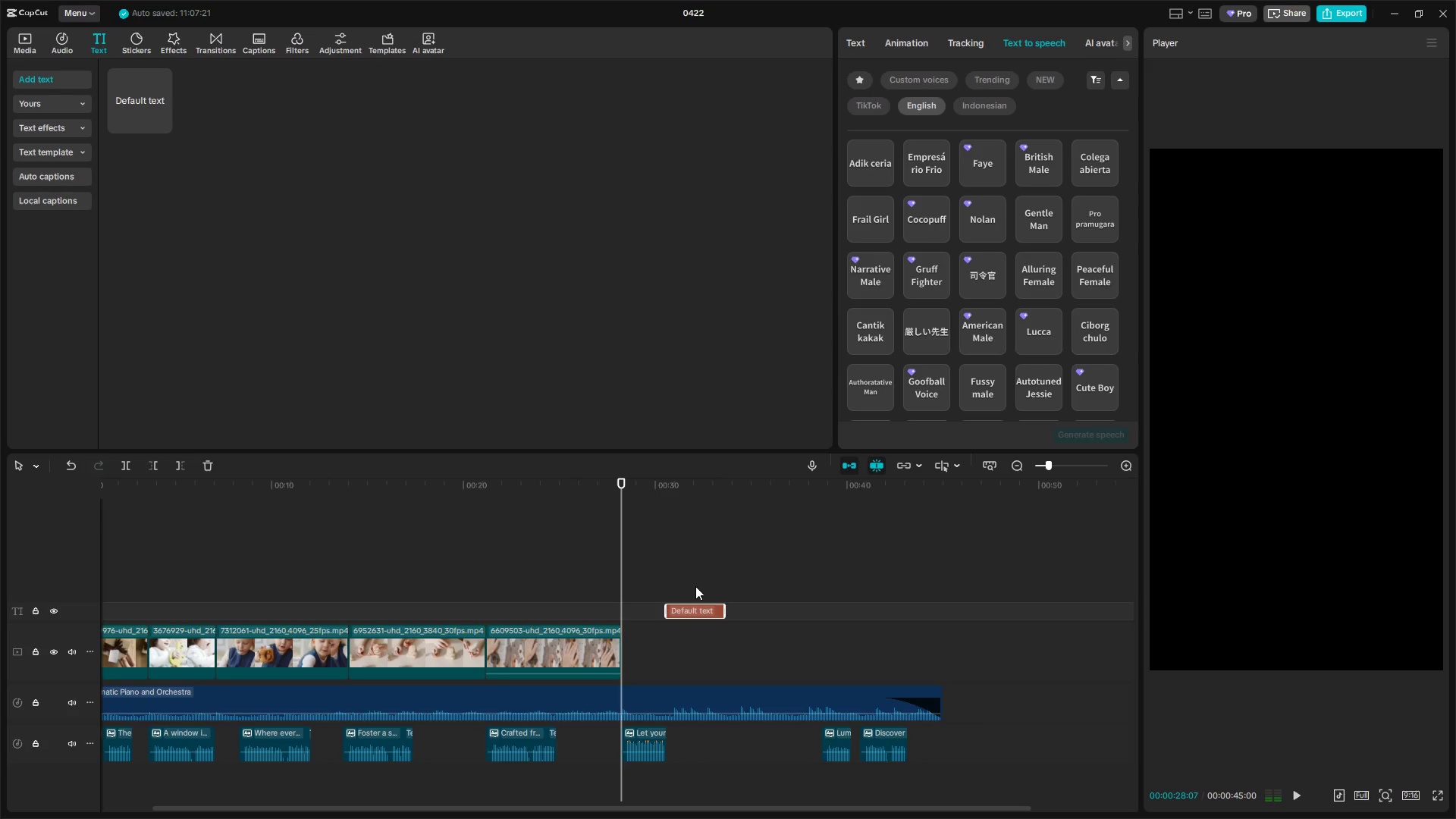 
double_click([701, 609])
 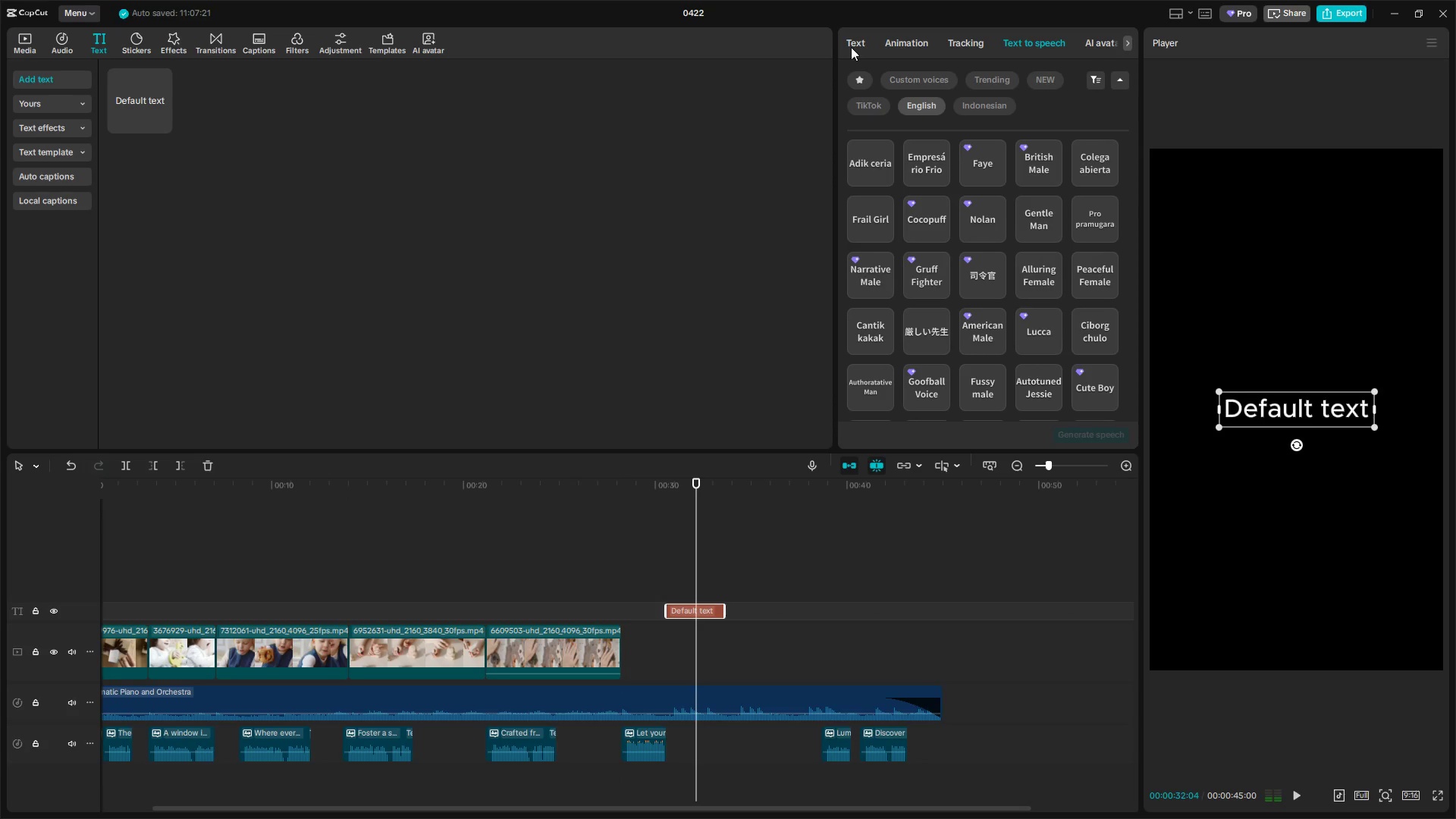 
left_click([856, 42])
 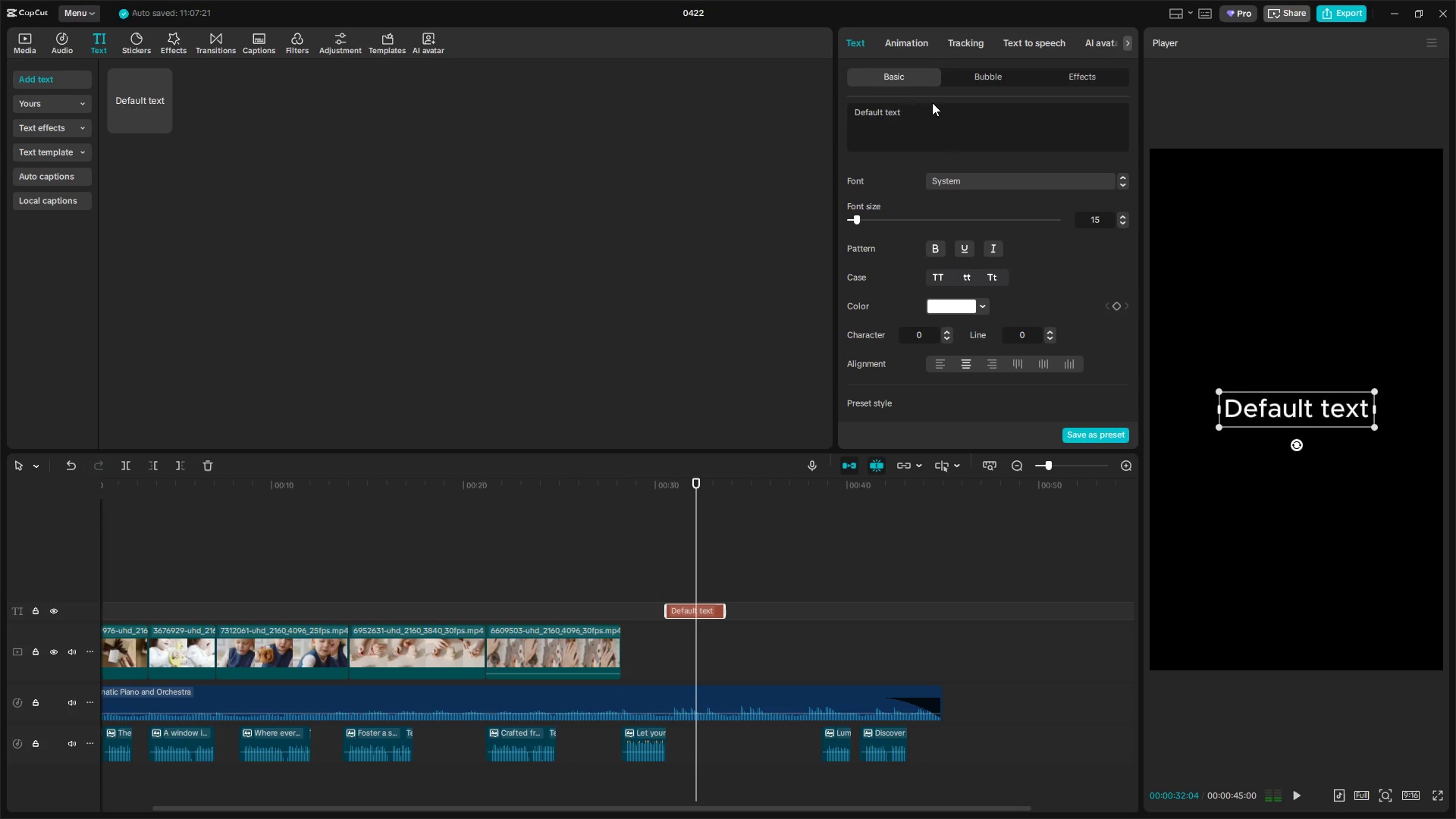 
left_click_drag(start_coordinate=[940, 115], to_coordinate=[814, 105])
 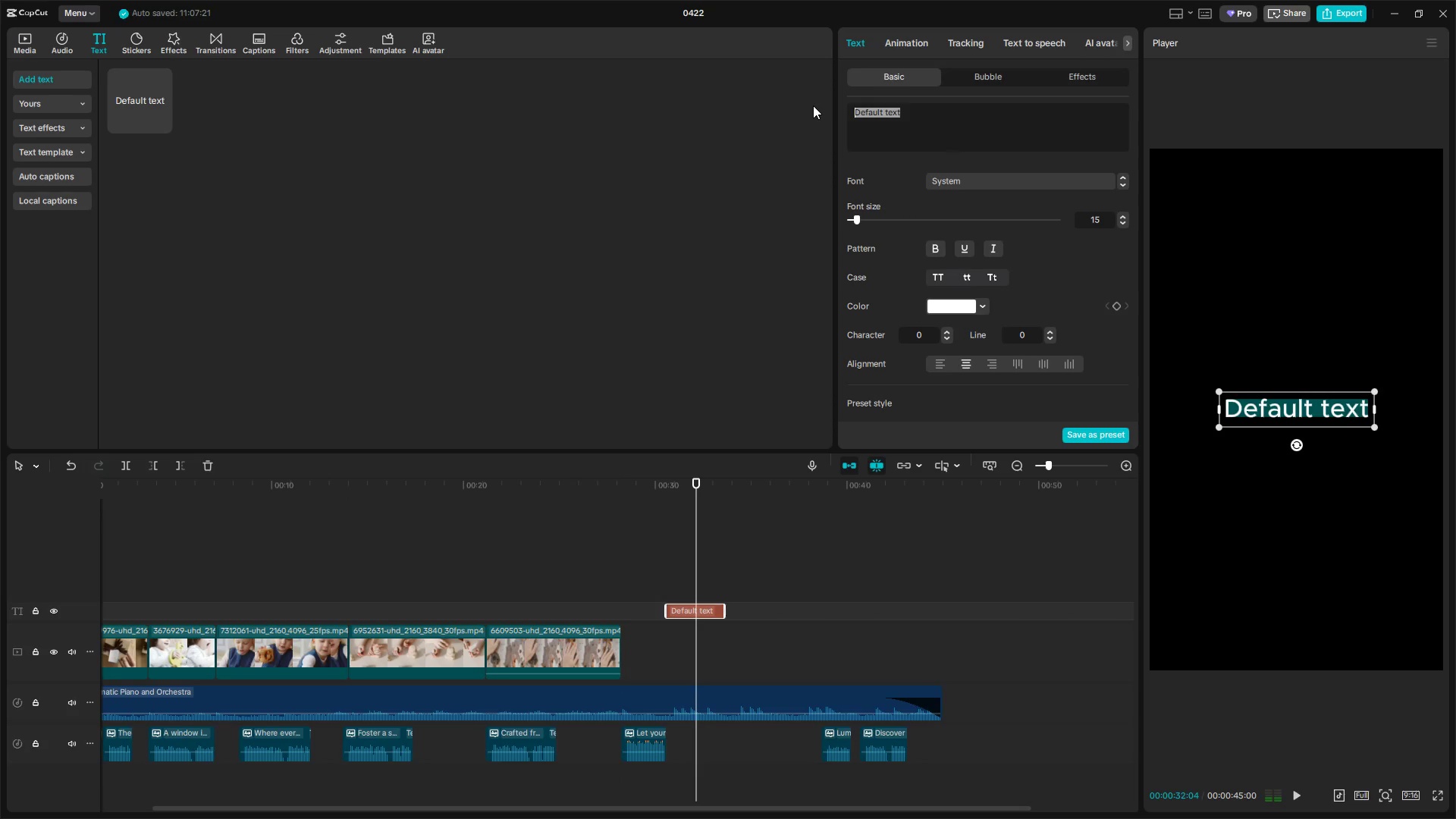 
type(Ex[)
key(Backspace)
key(Backspace)
type(xplore the nature)
 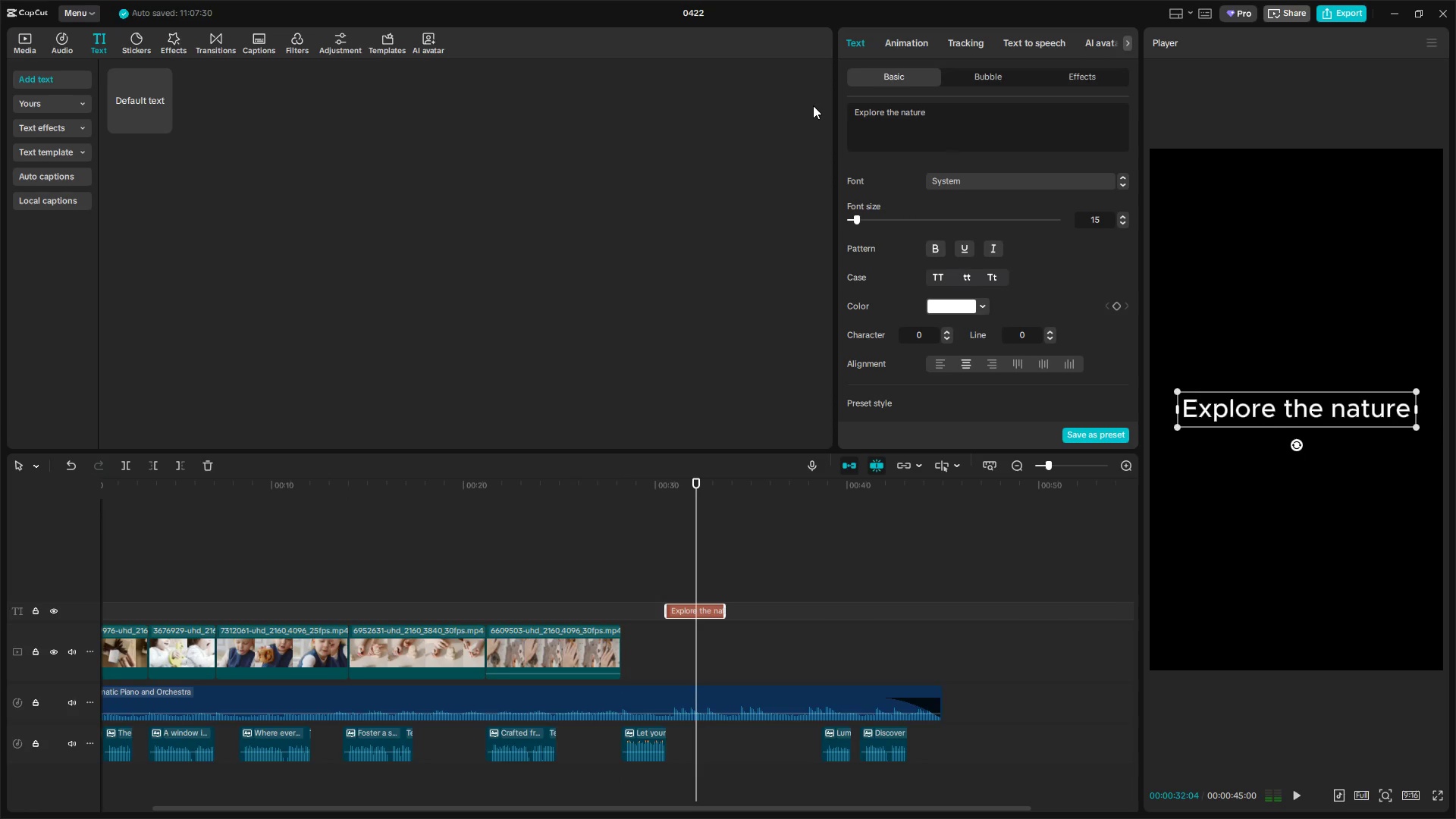 
key(Enter)
 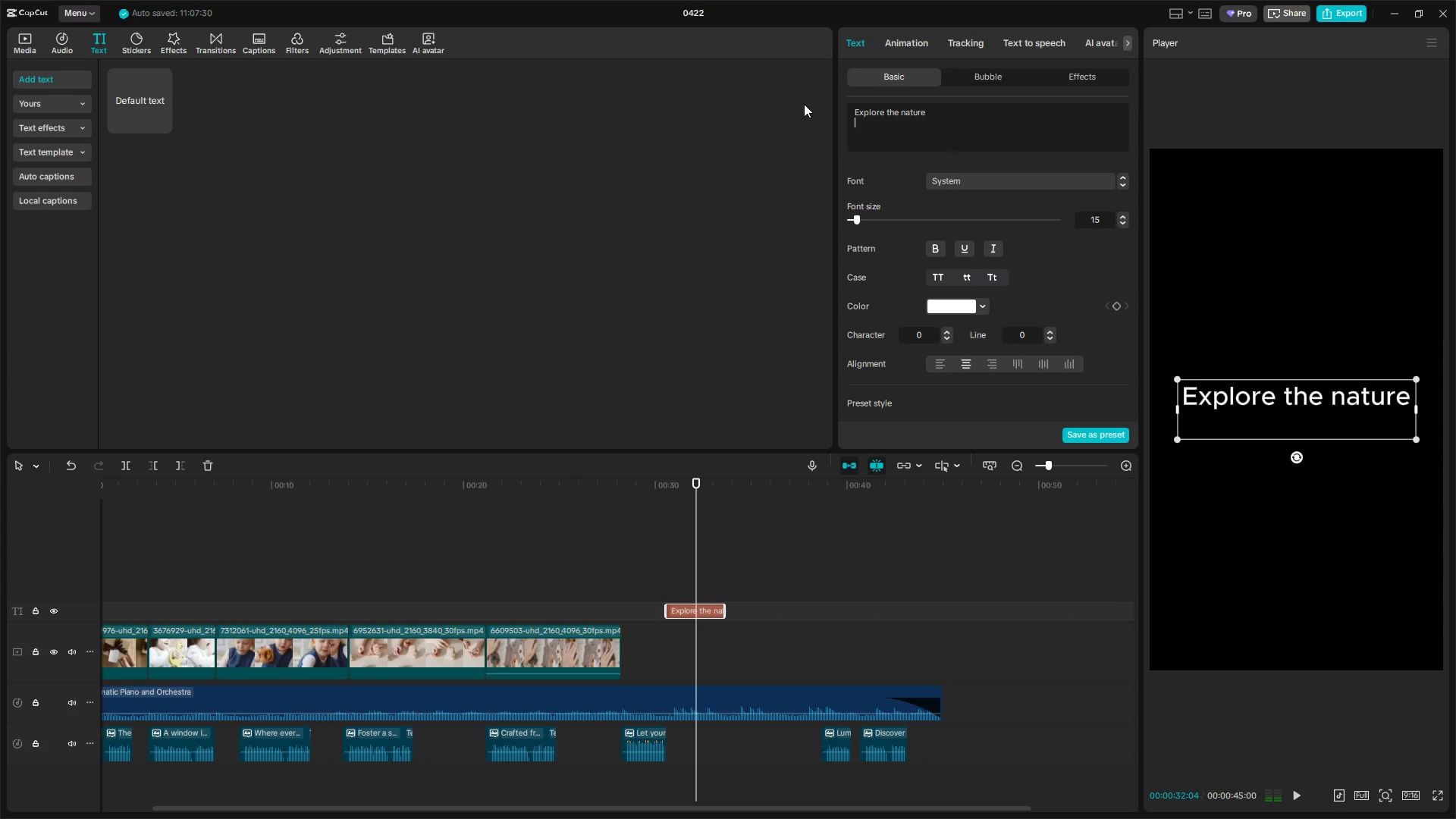 
key(Backspace)
 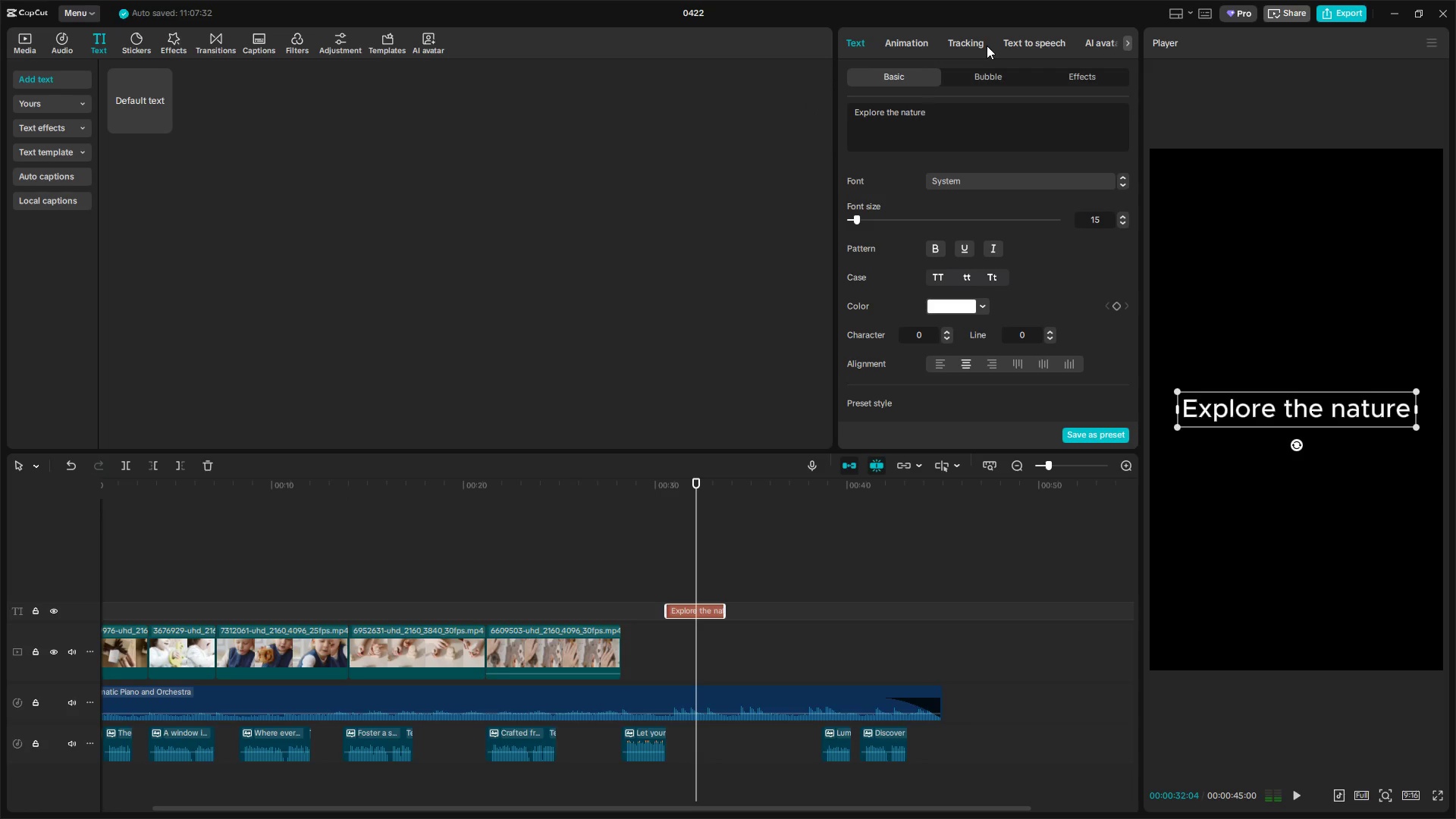 
left_click([970, 43])
 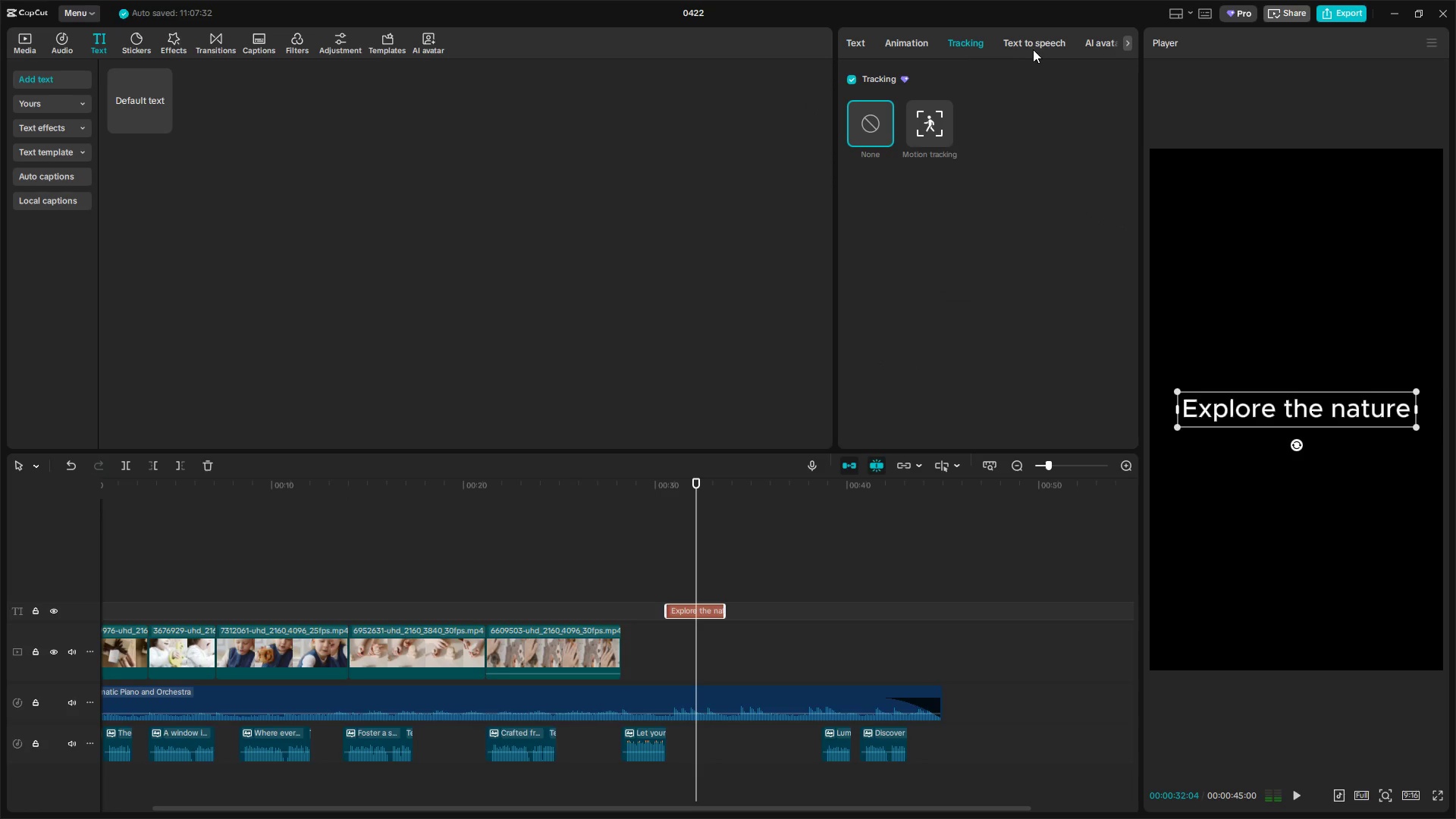 
left_click([1037, 44])
 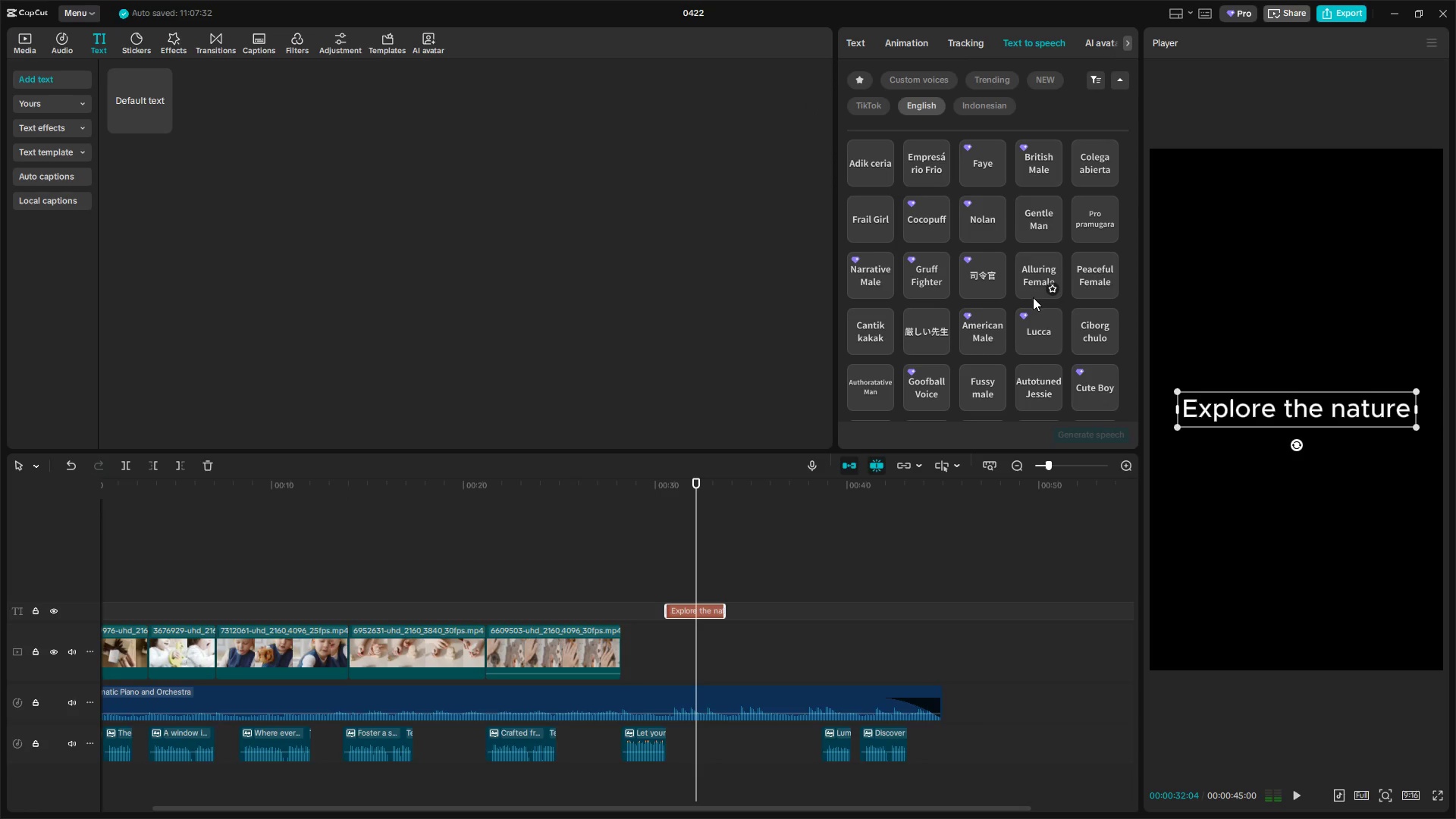 
left_click([1038, 270])
 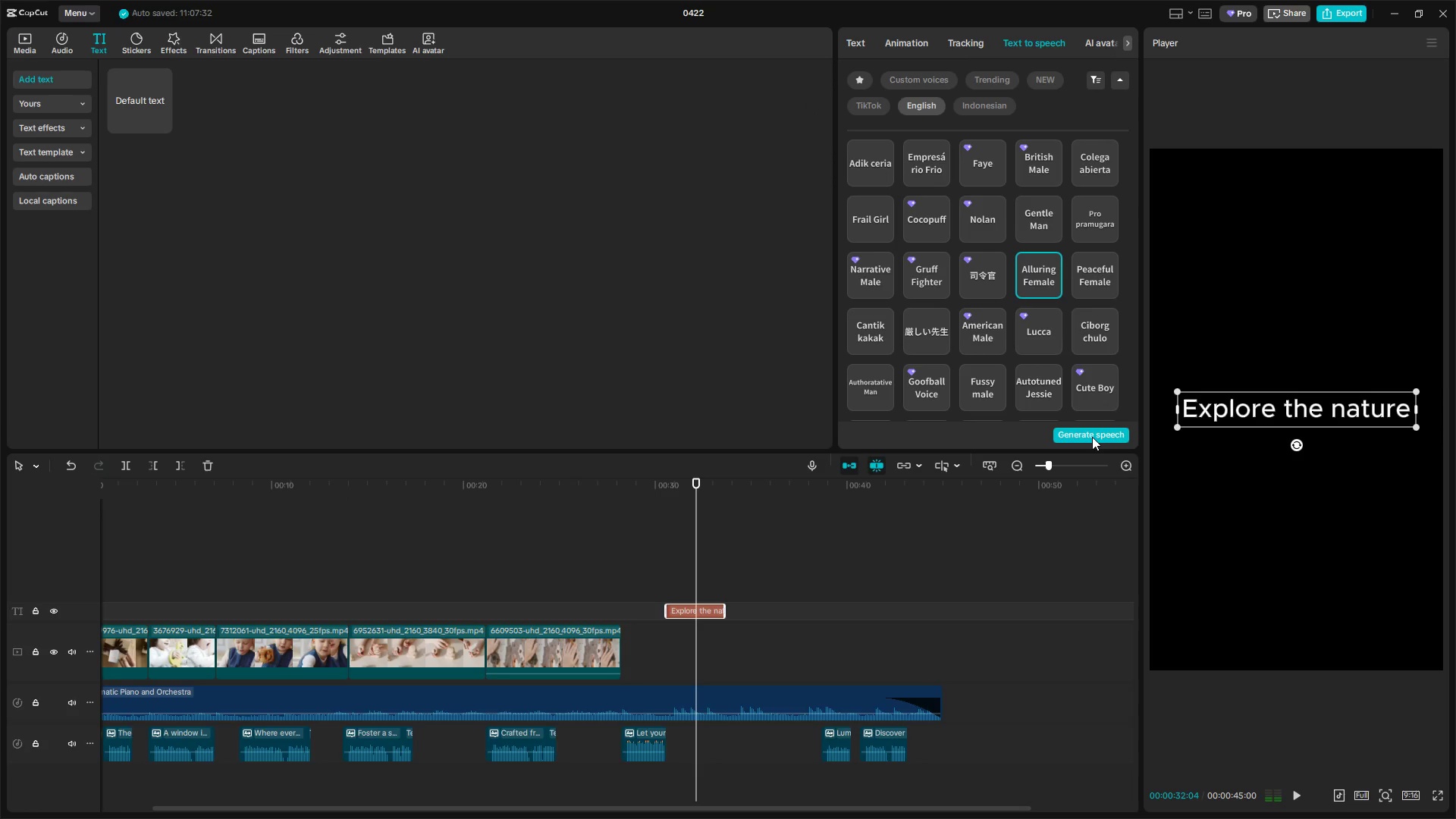 
left_click([1092, 437])
 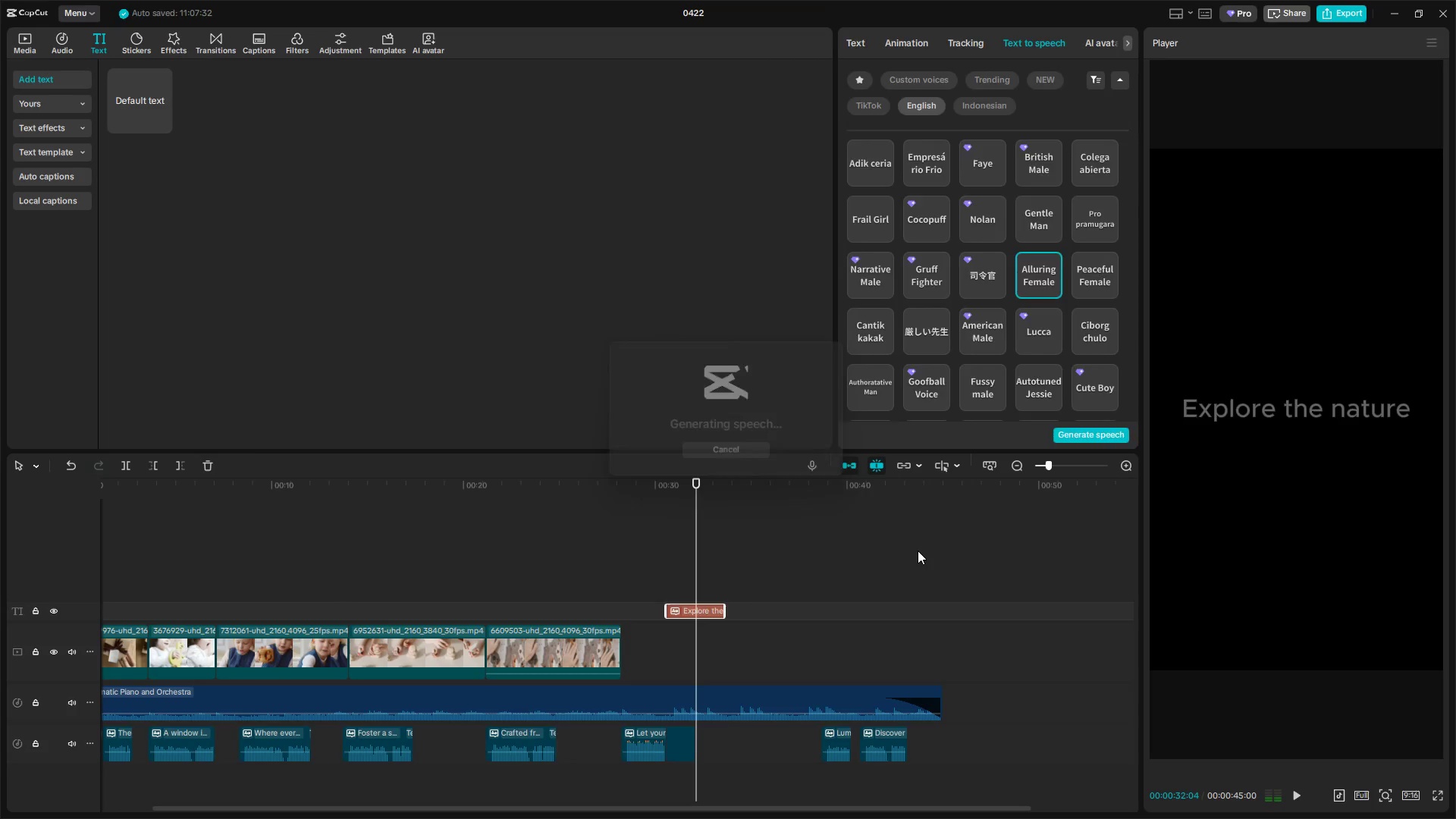 
left_click([645, 668])
 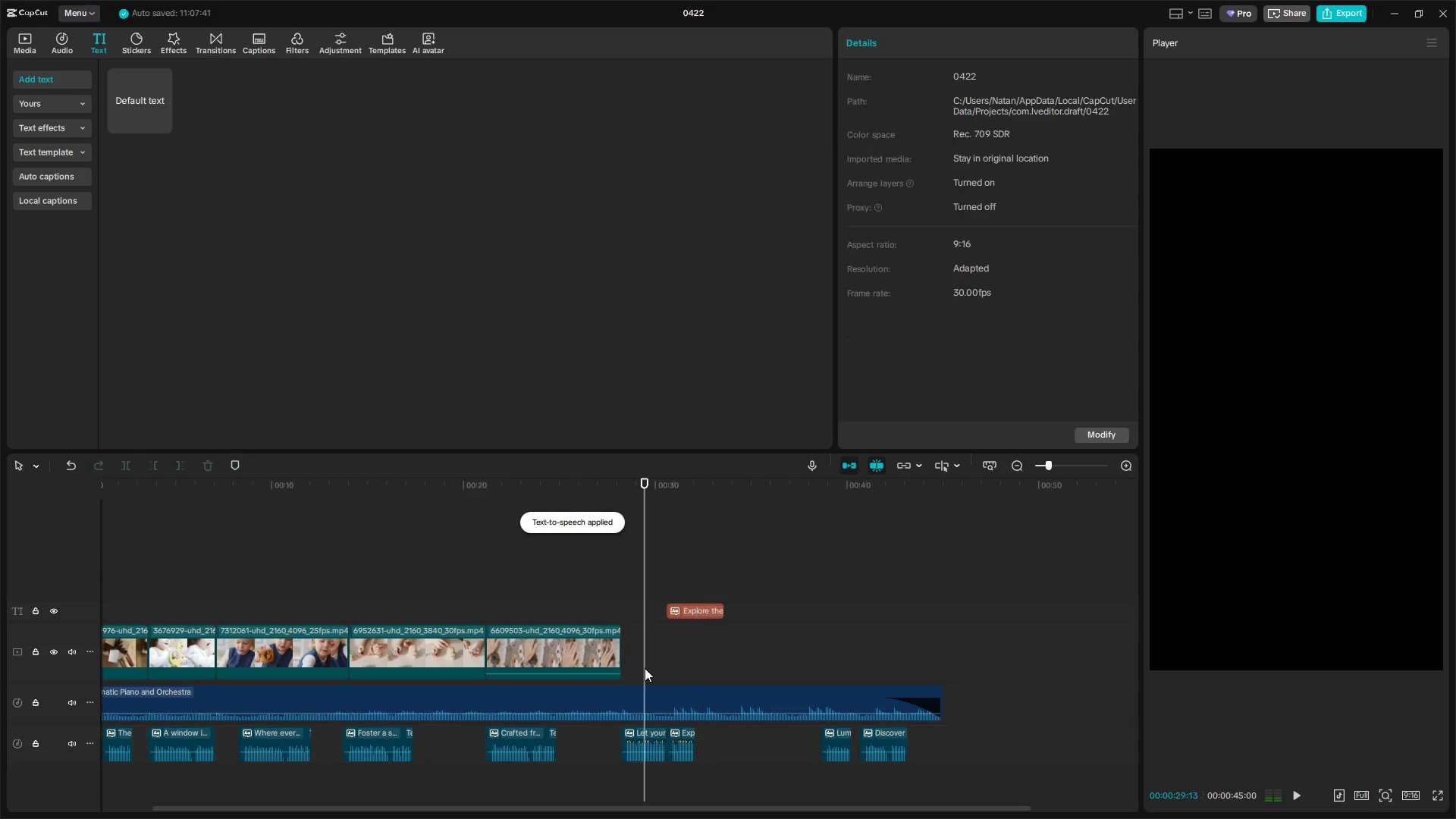 
key(Space)
 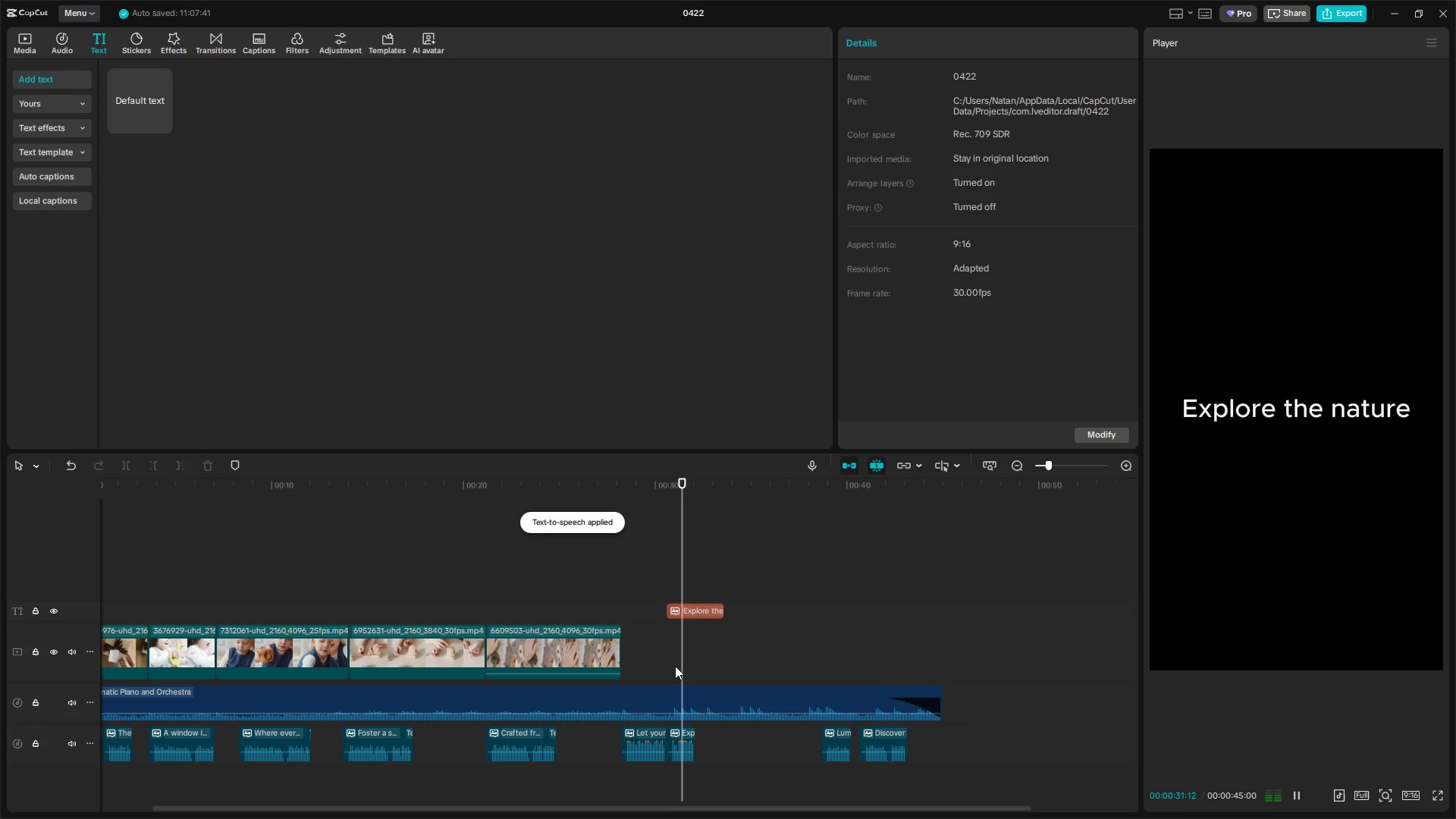 
key(Space)
 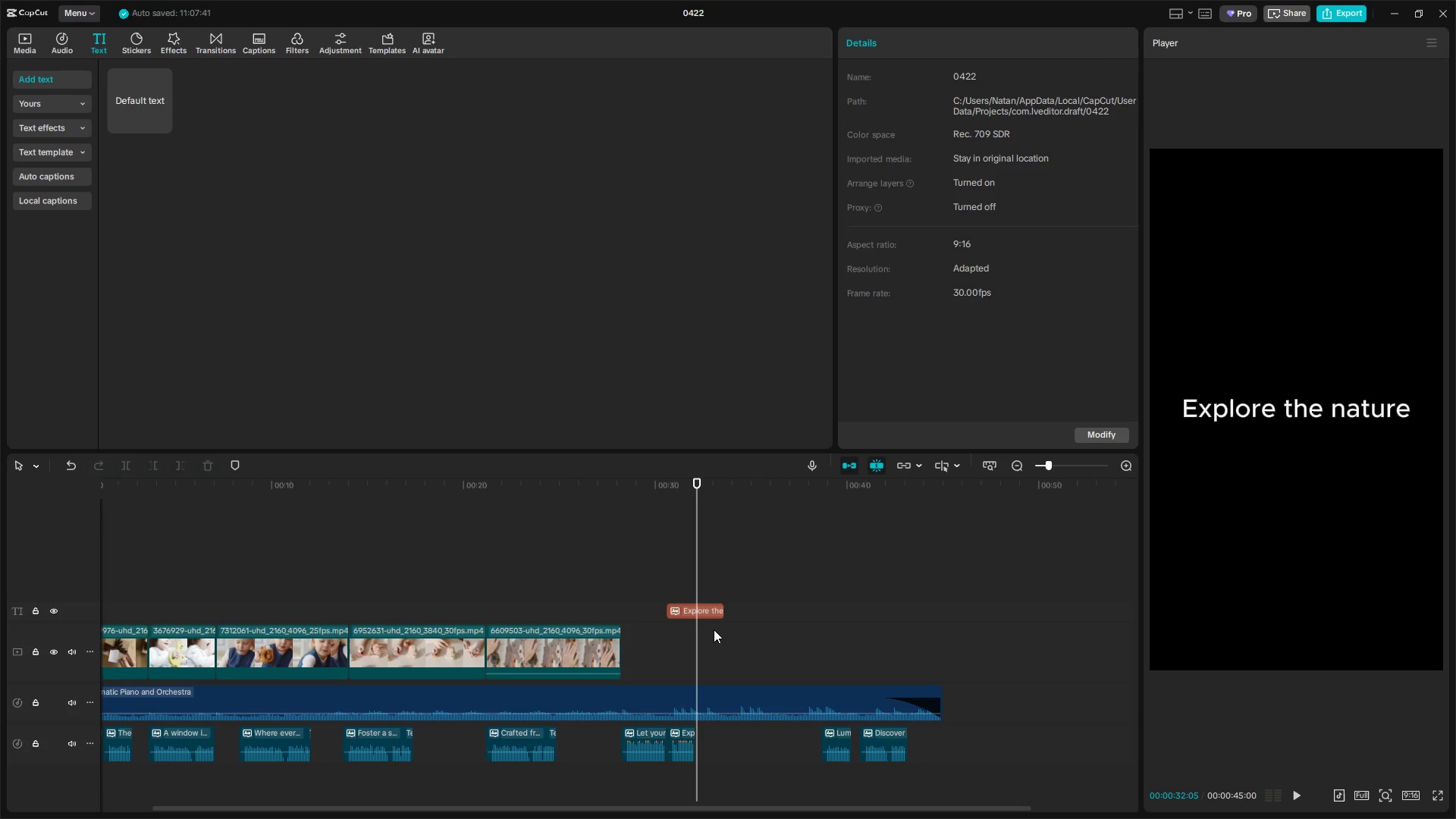 
left_click([715, 612])
 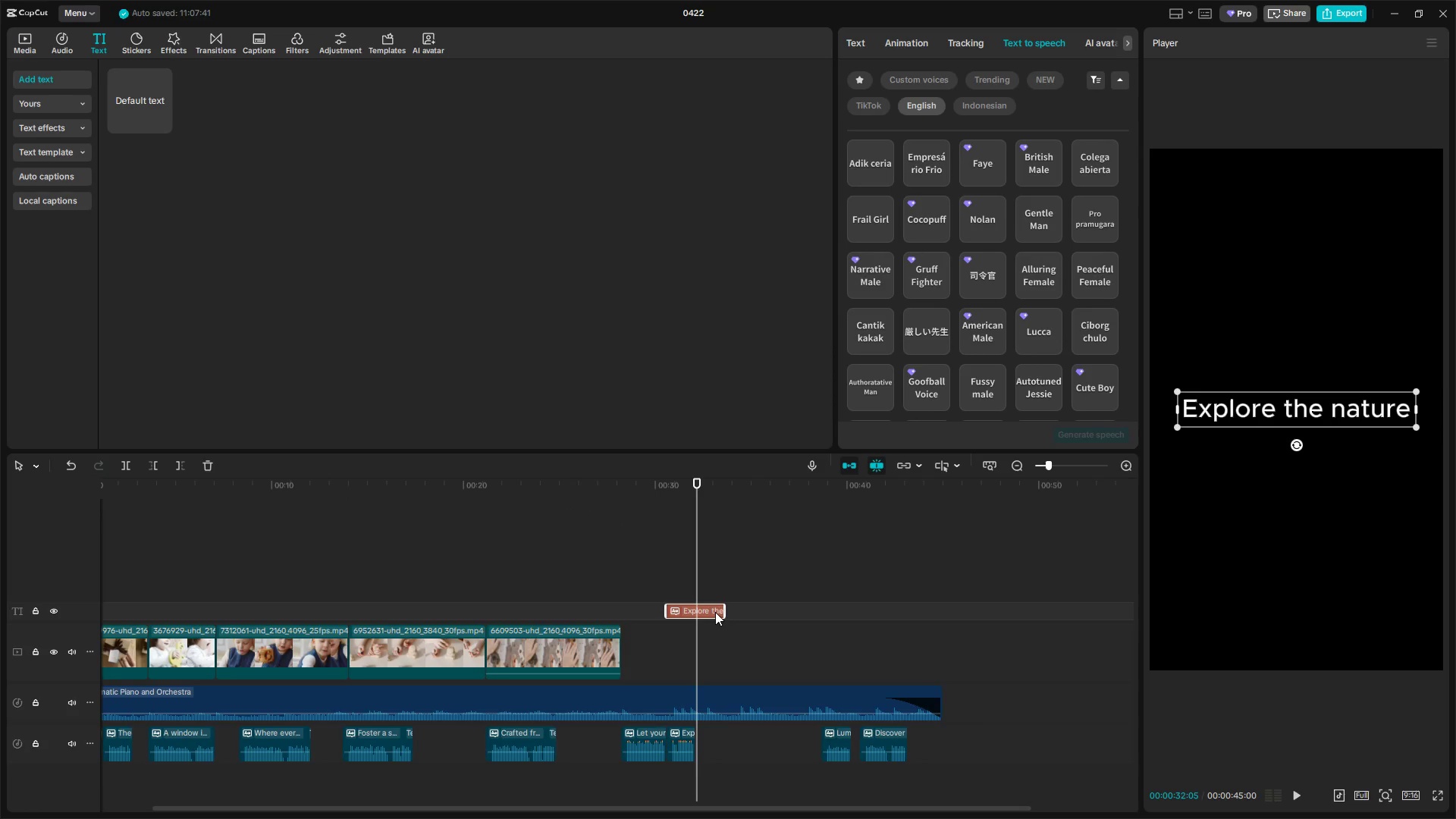 
key(Backspace)
 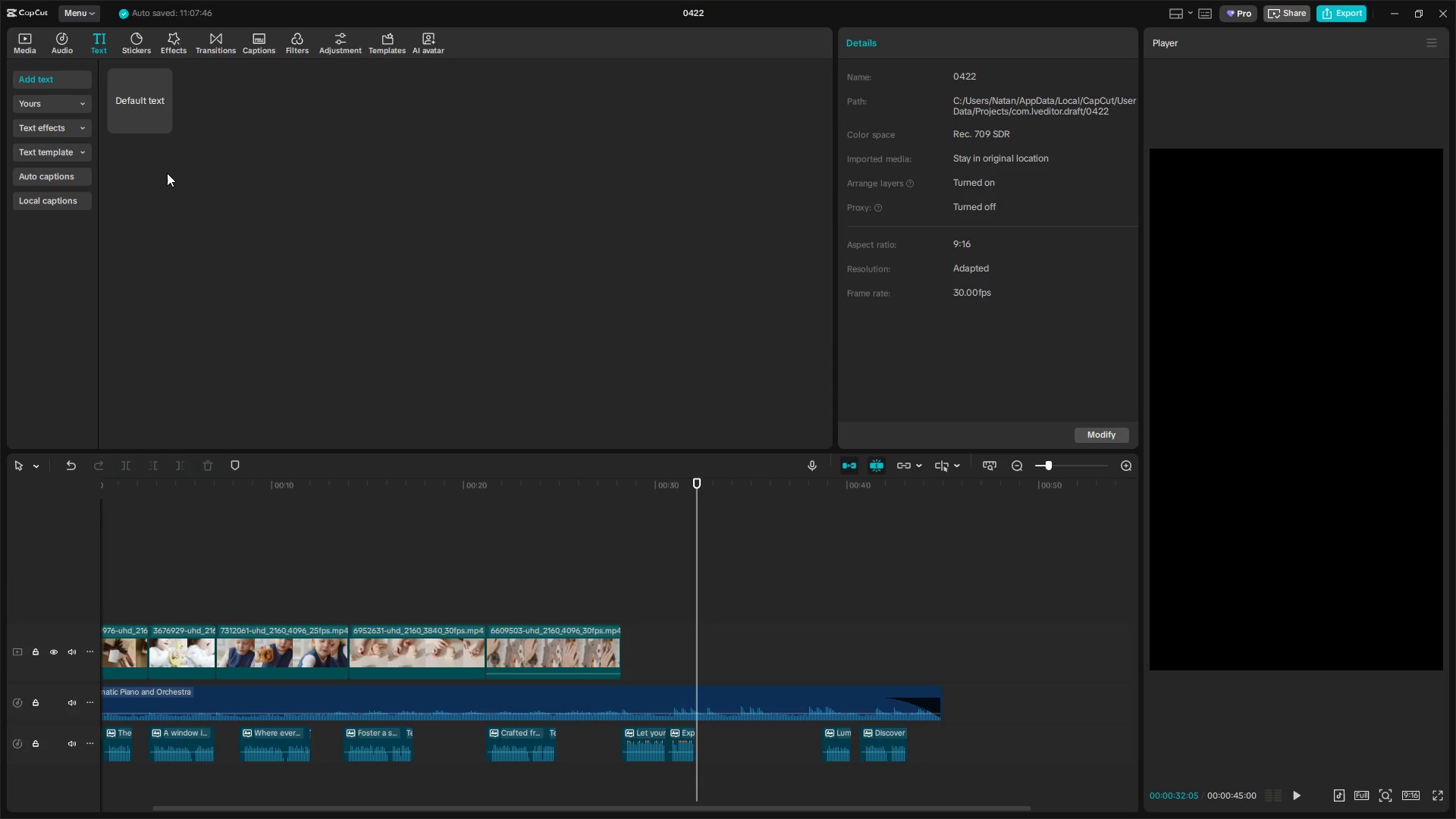 
left_click_drag(start_coordinate=[160, 117], to_coordinate=[705, 592])
 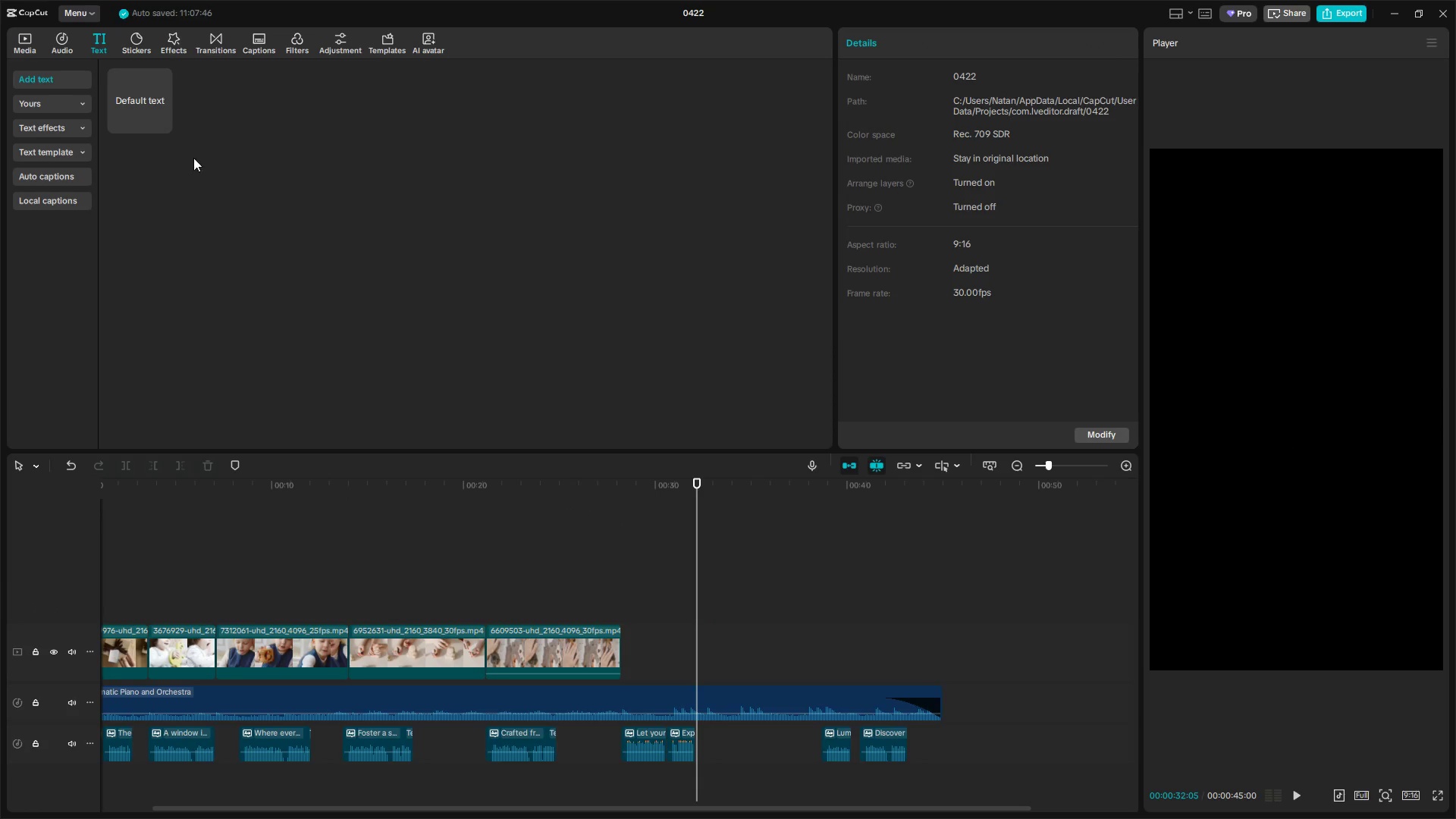 
left_click([150, 106])
 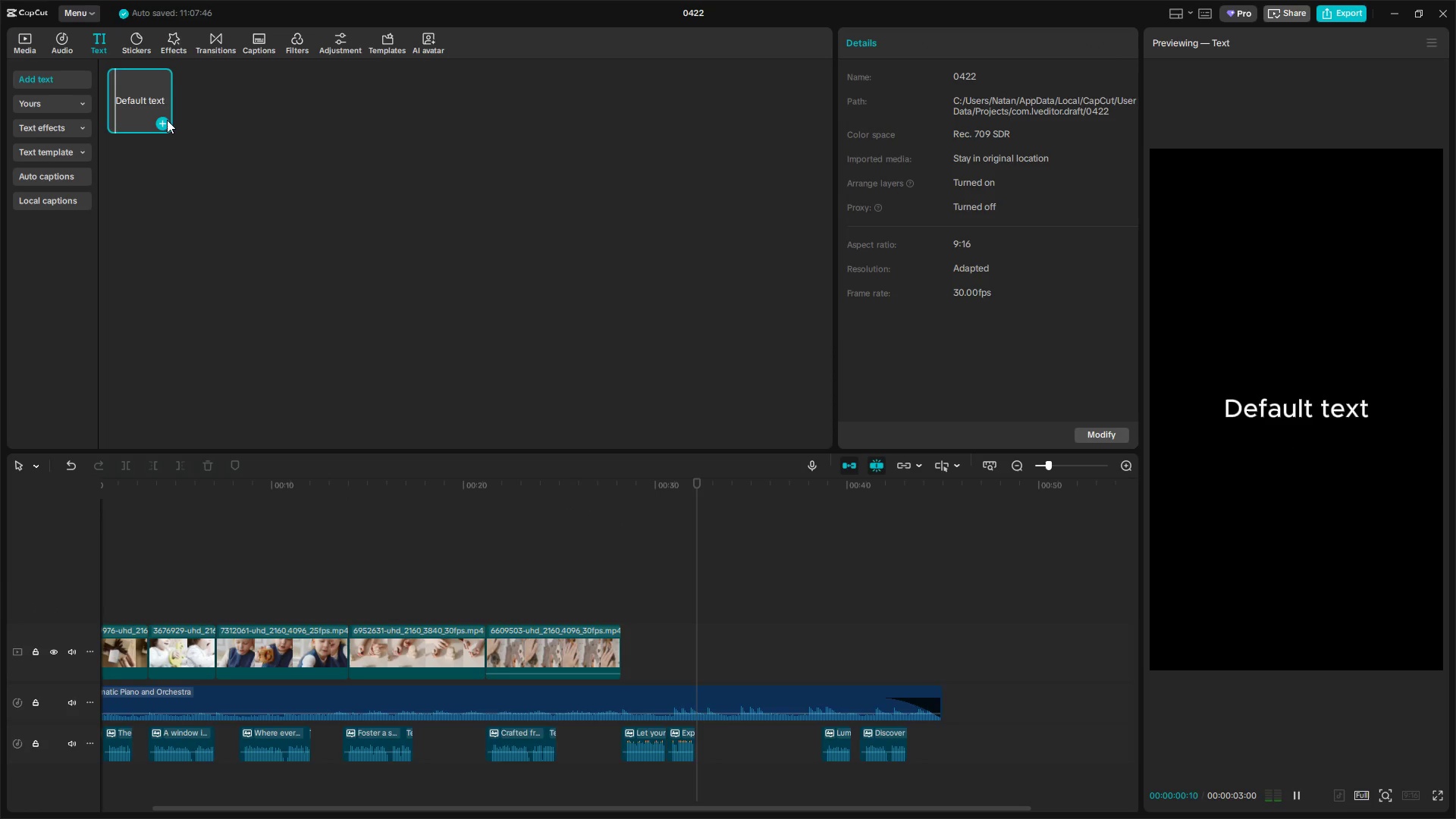 
left_click_drag(start_coordinate=[147, 99], to_coordinate=[696, 608])
 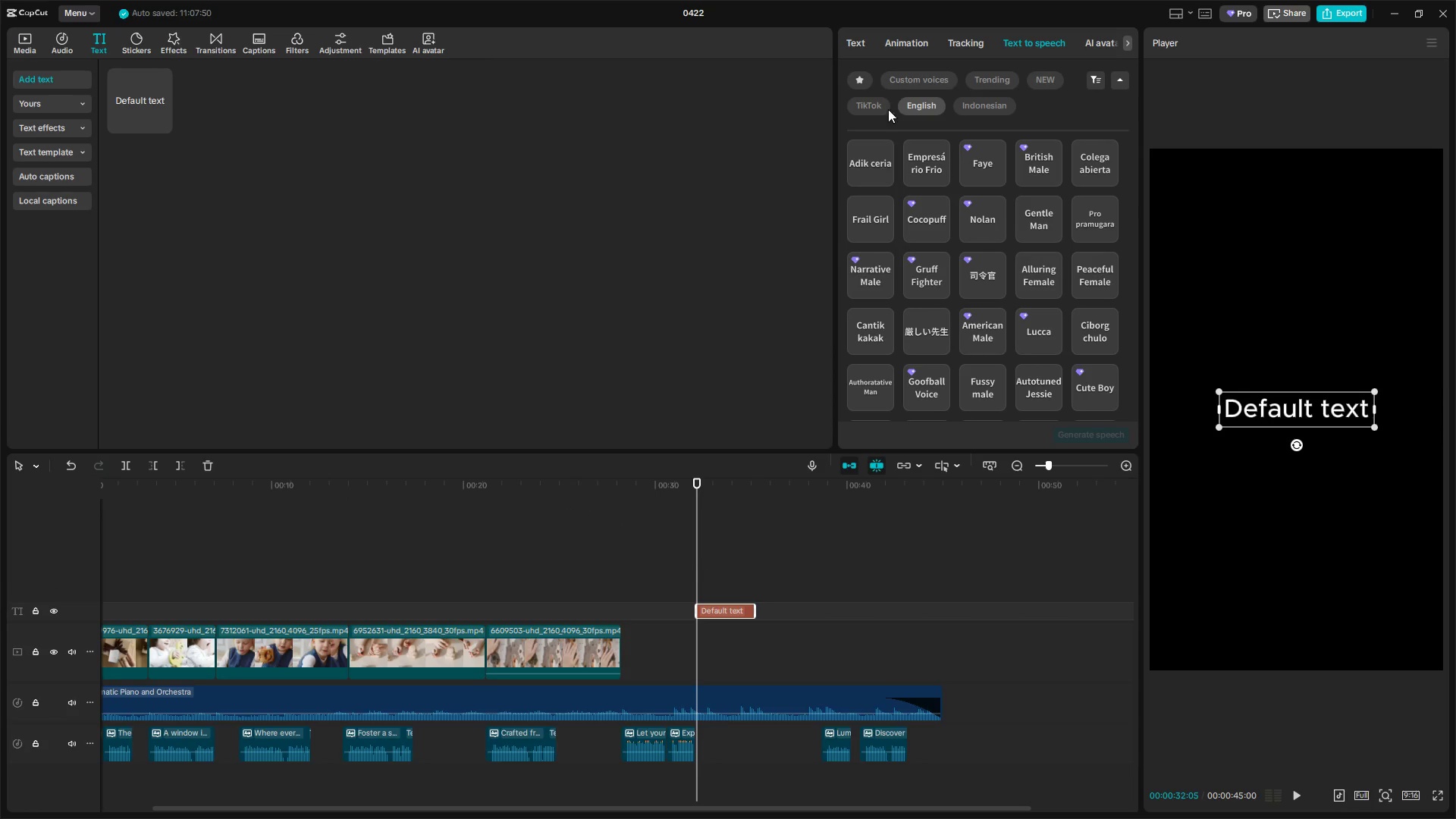 
left_click([859, 42])
 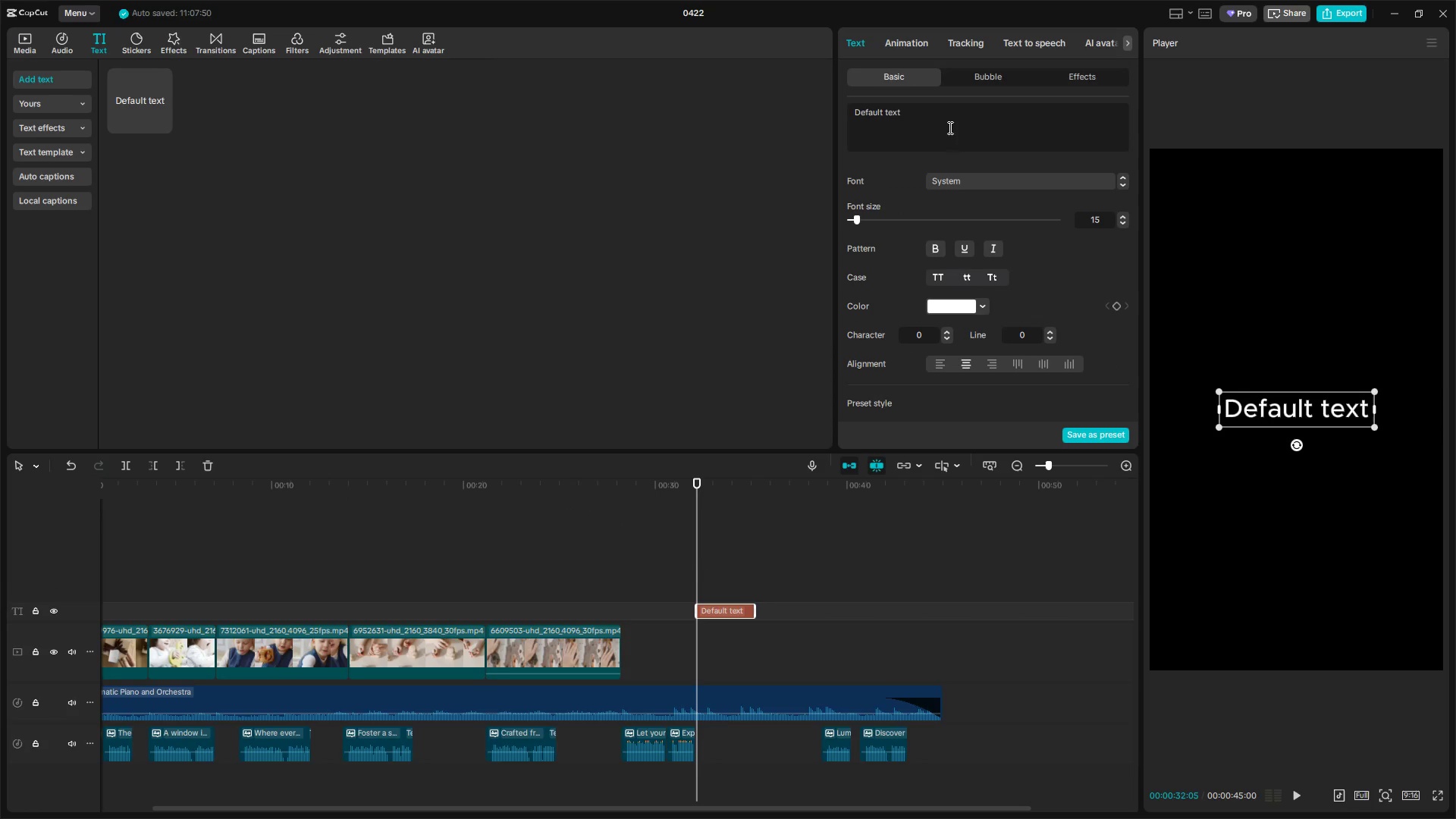 
left_click_drag(start_coordinate=[946, 124], to_coordinate=[789, 115])
 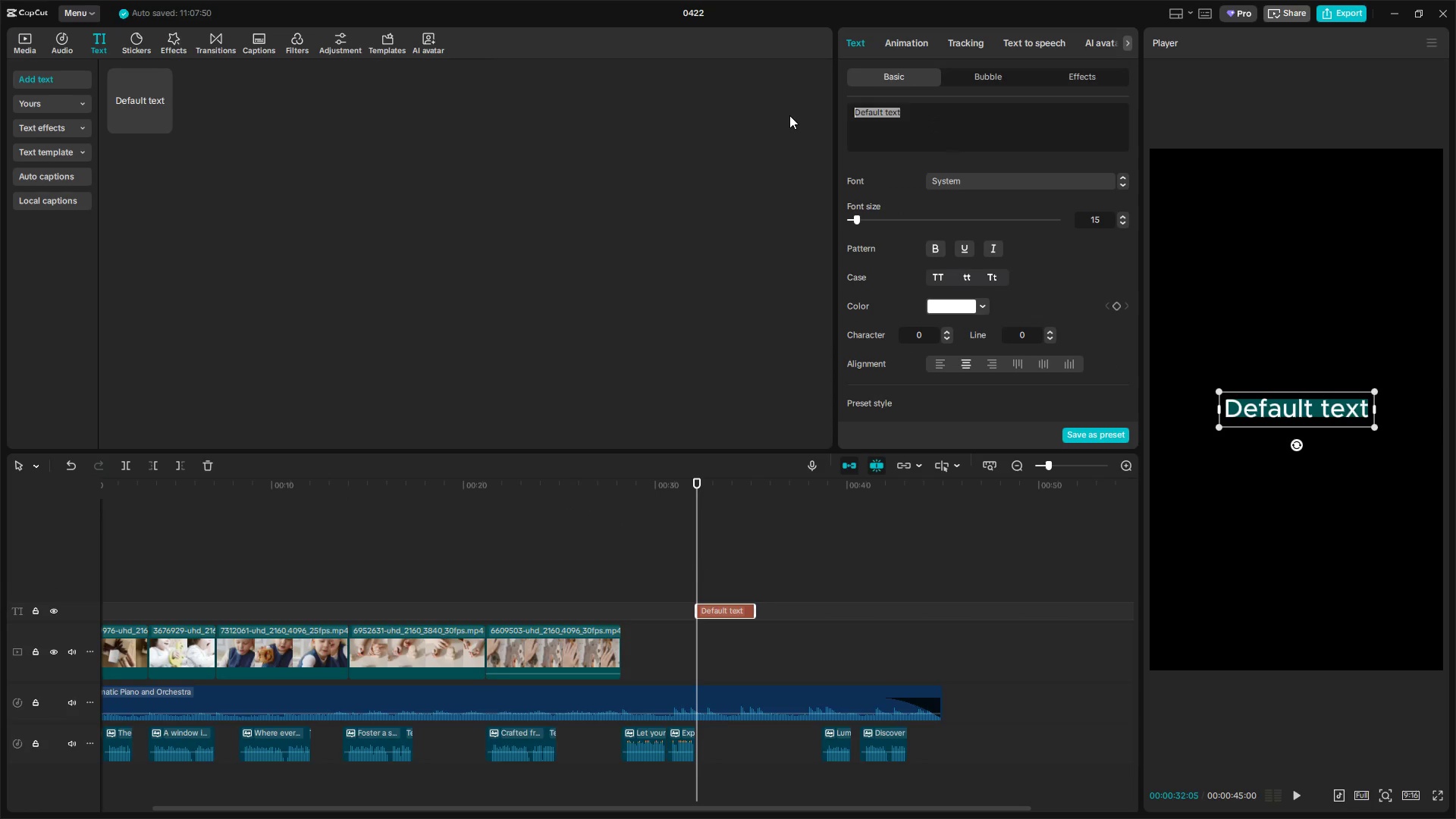 
key(Alt+AltLeft)
 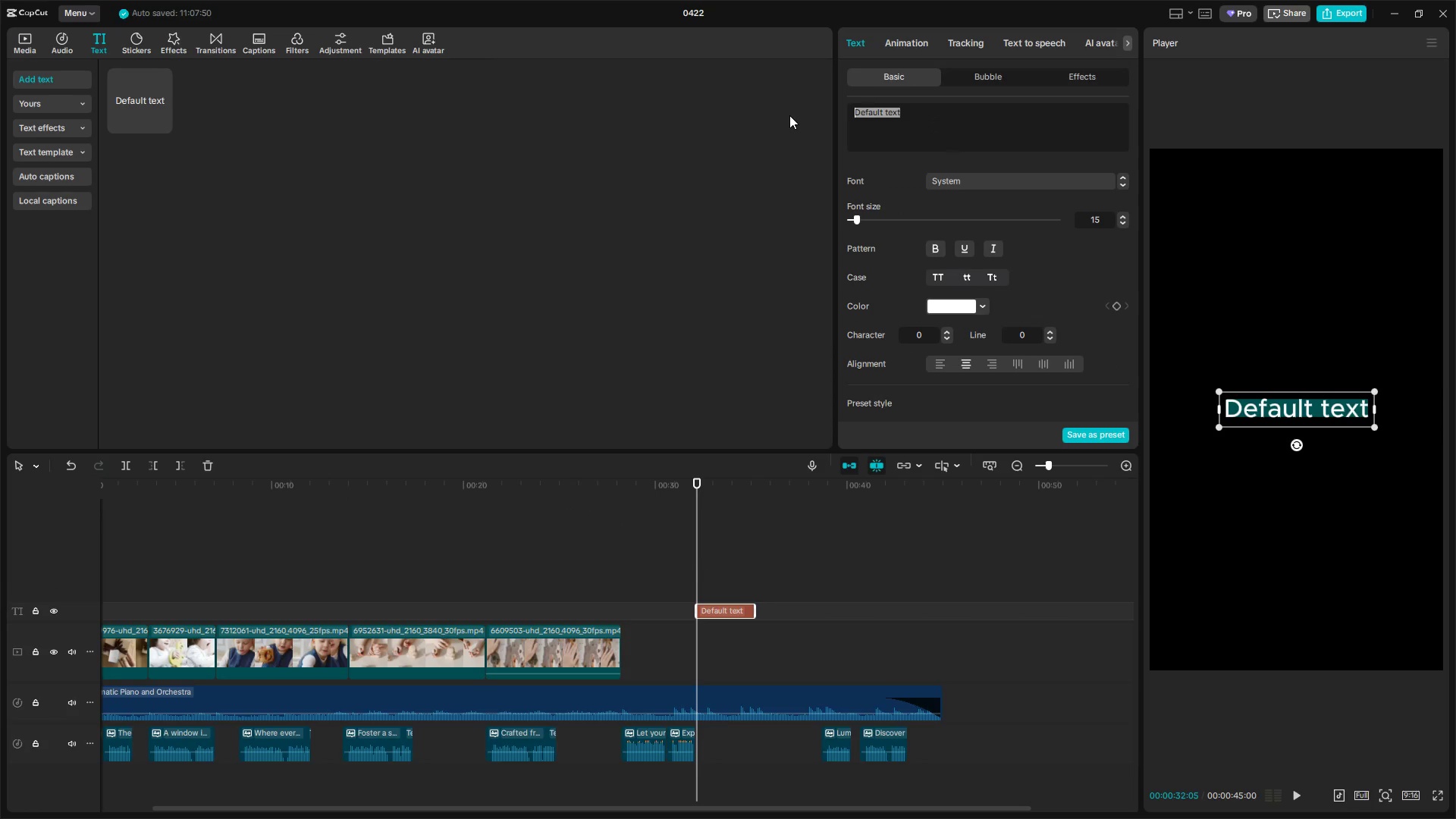 
key(Alt+Tab)
 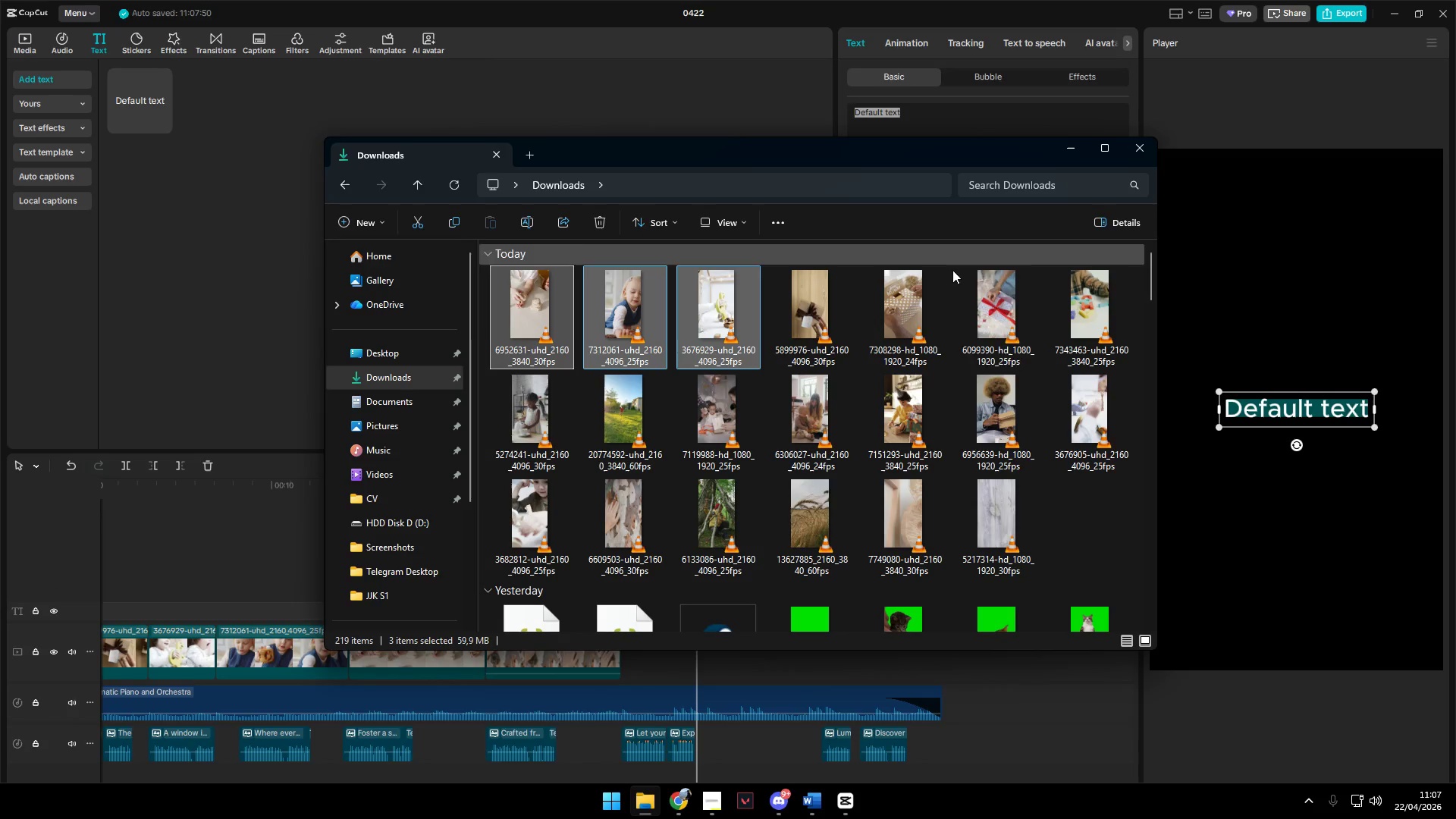 
key(Alt+AltLeft)
 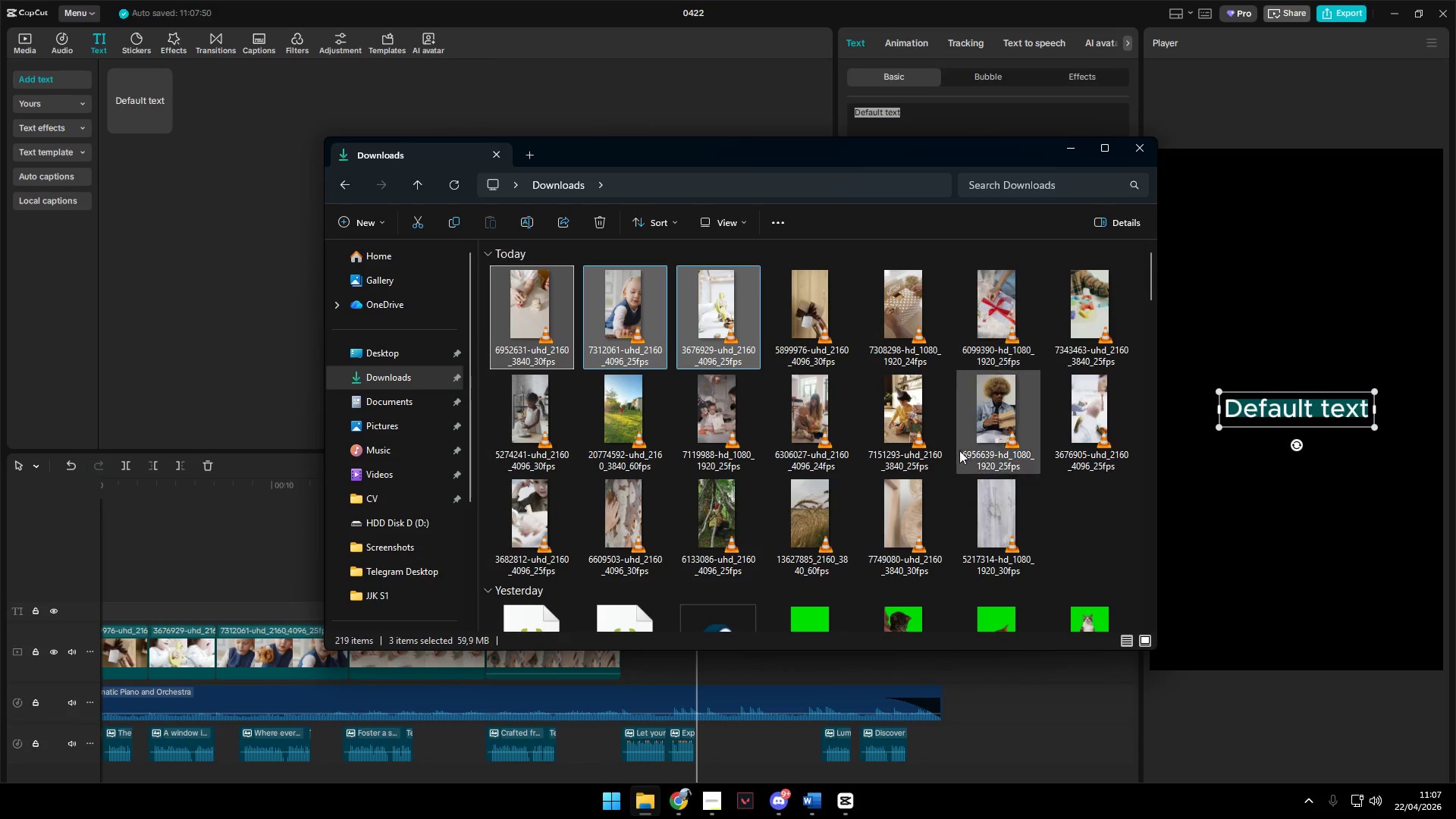 
key(Alt+Tab)
 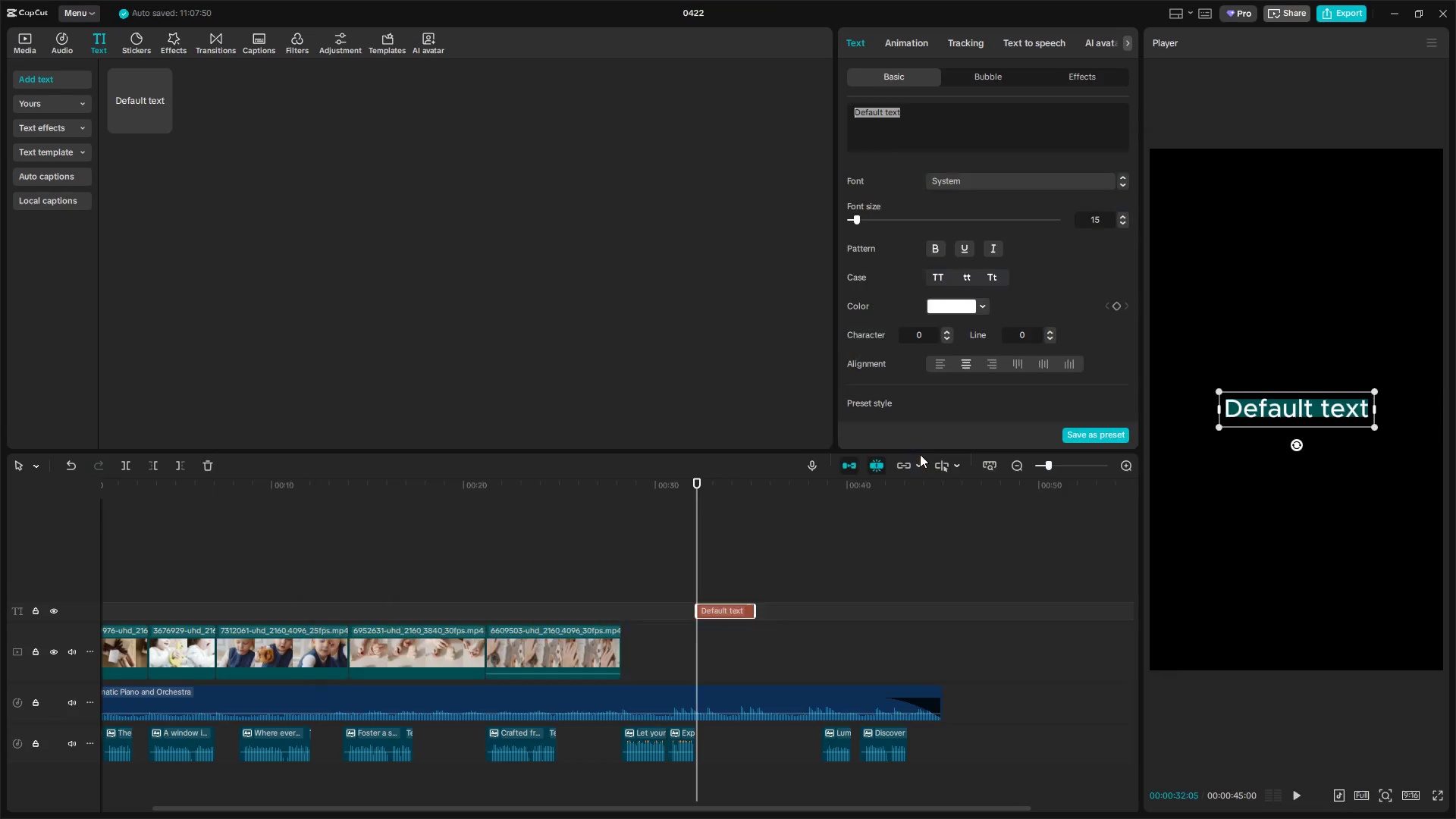 
key(Alt+Tab)
 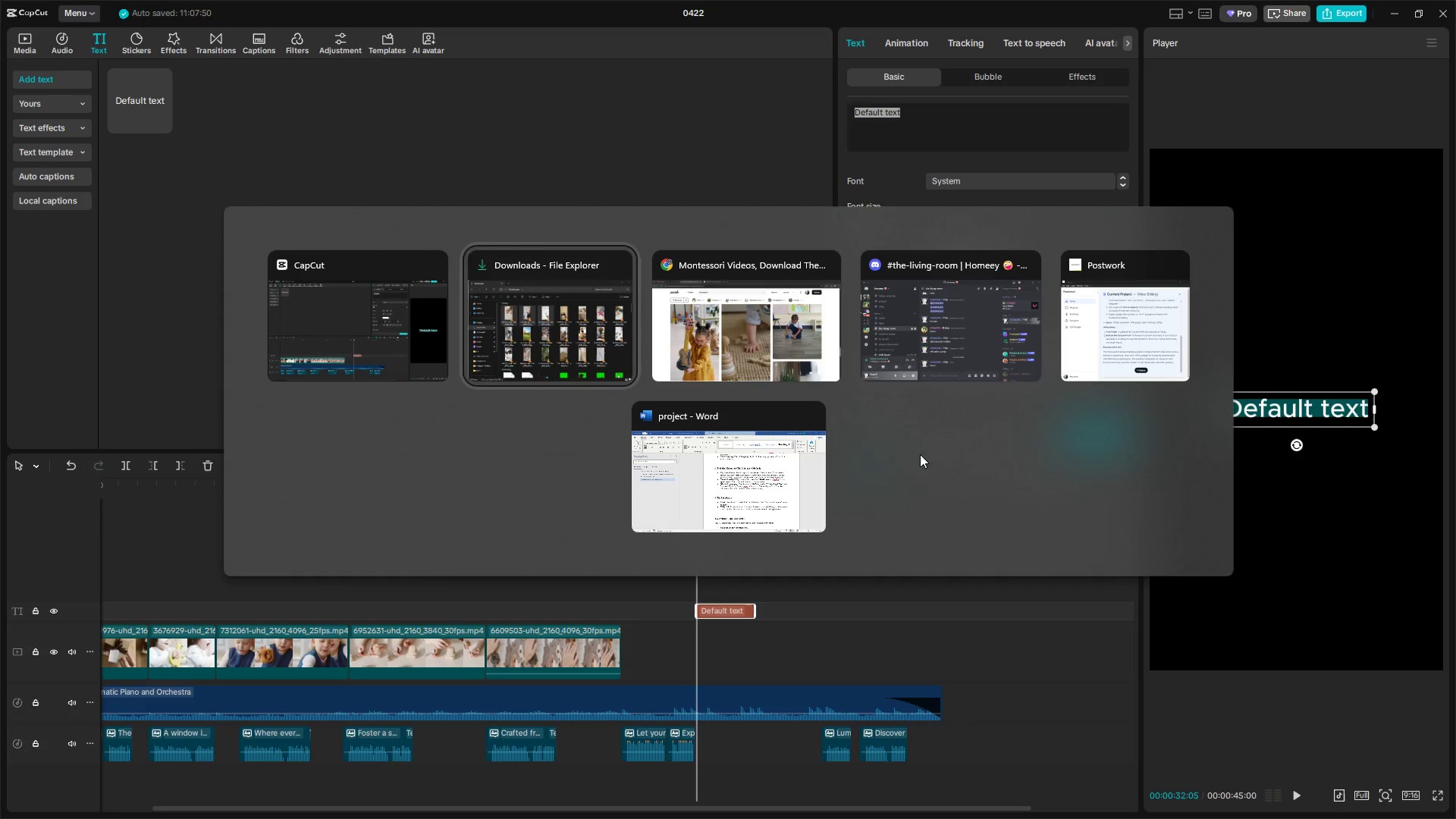 
key(Alt+Tab)
 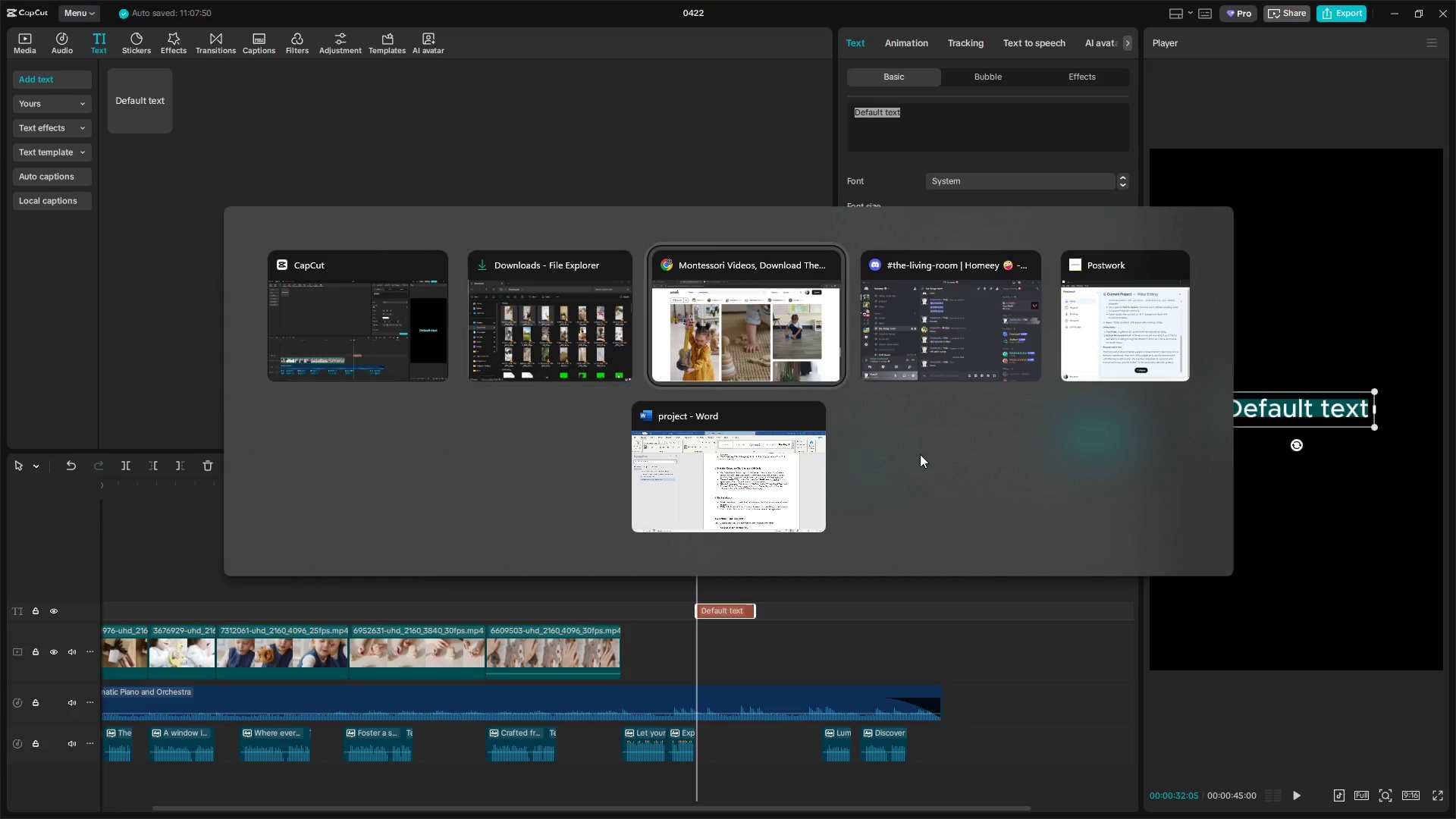 
key(Alt+Tab)
 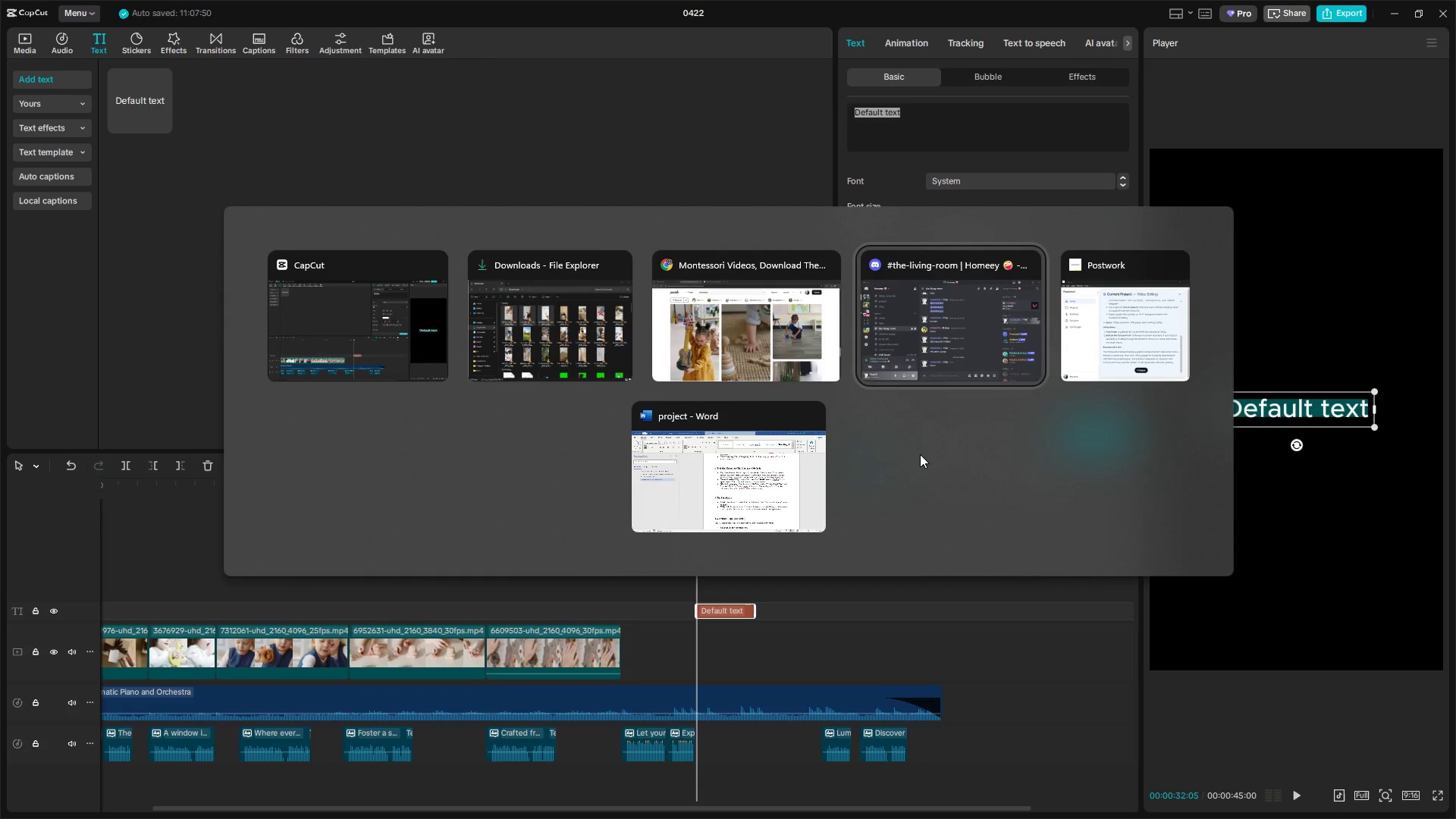 
key(Alt+Tab)